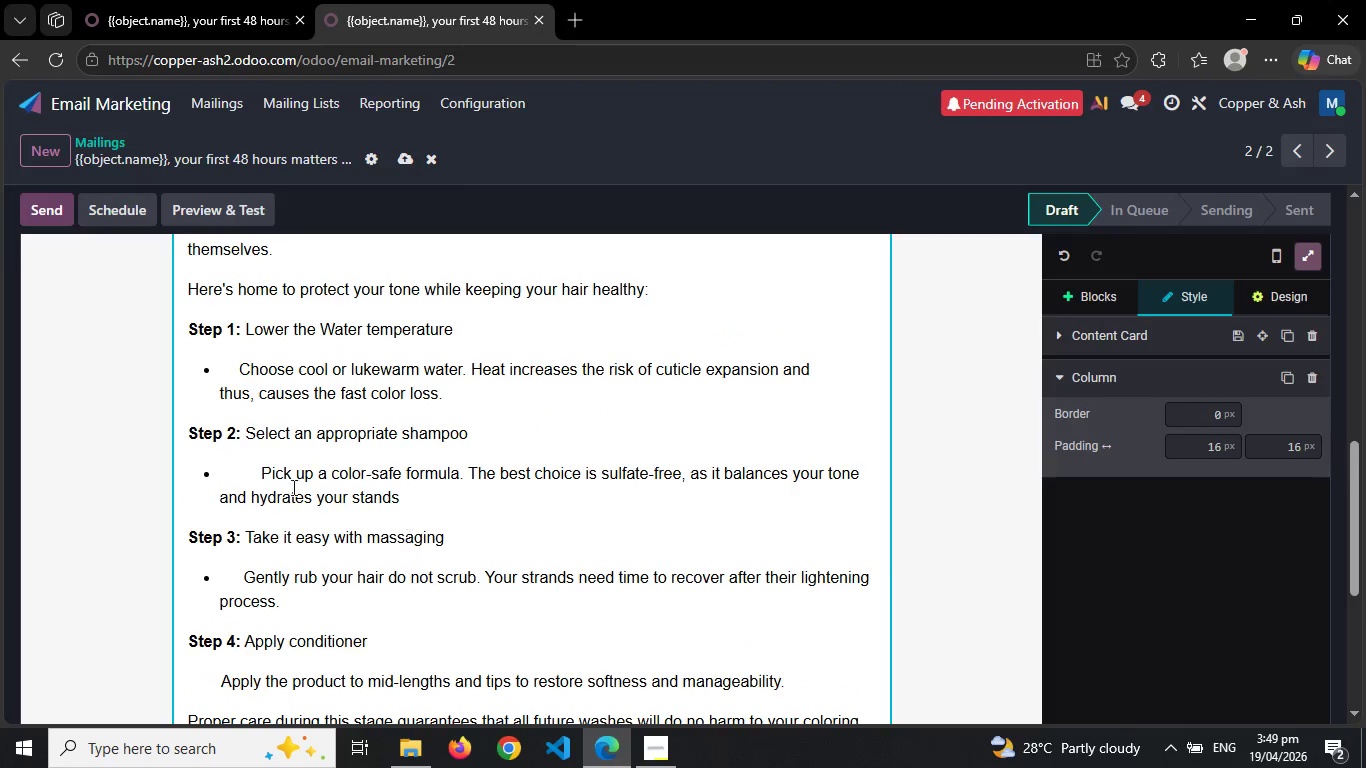 
left_click([262, 471])
 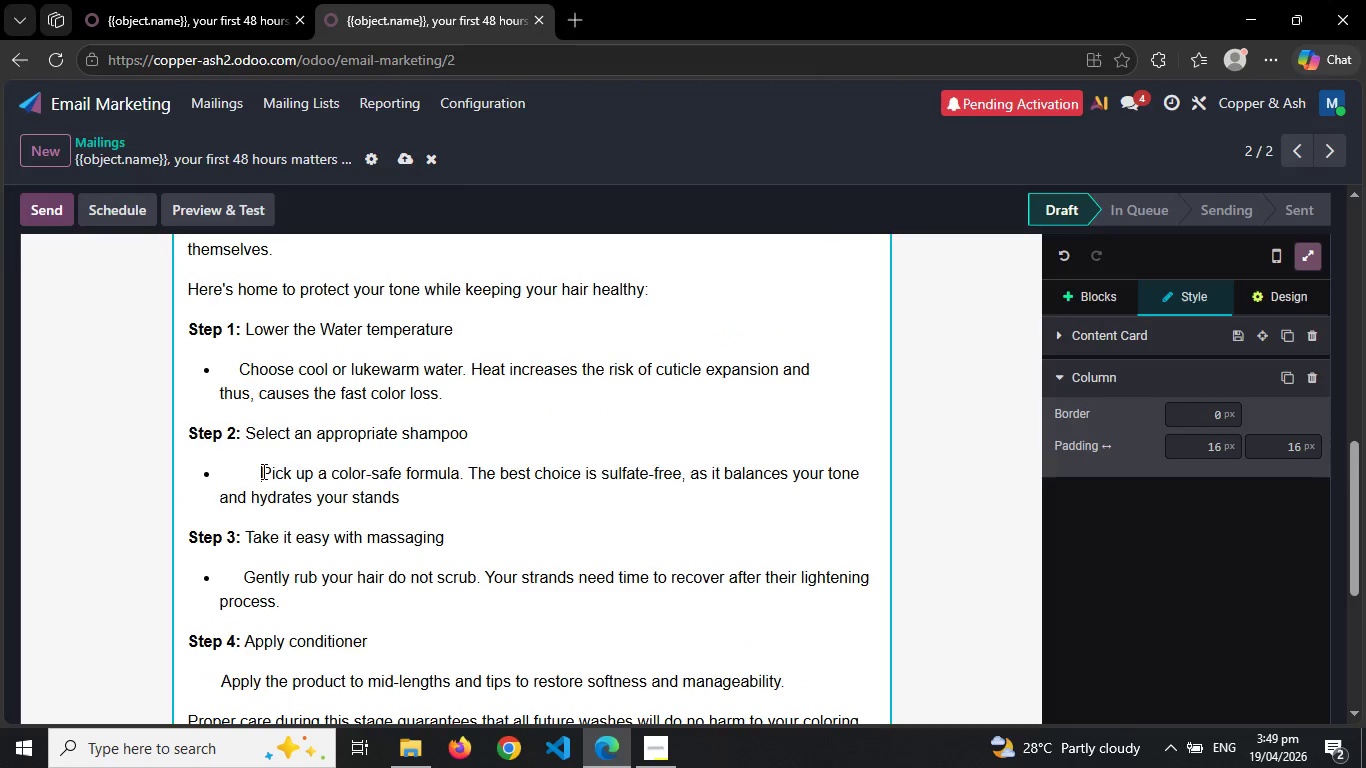 
key(Backspace)
 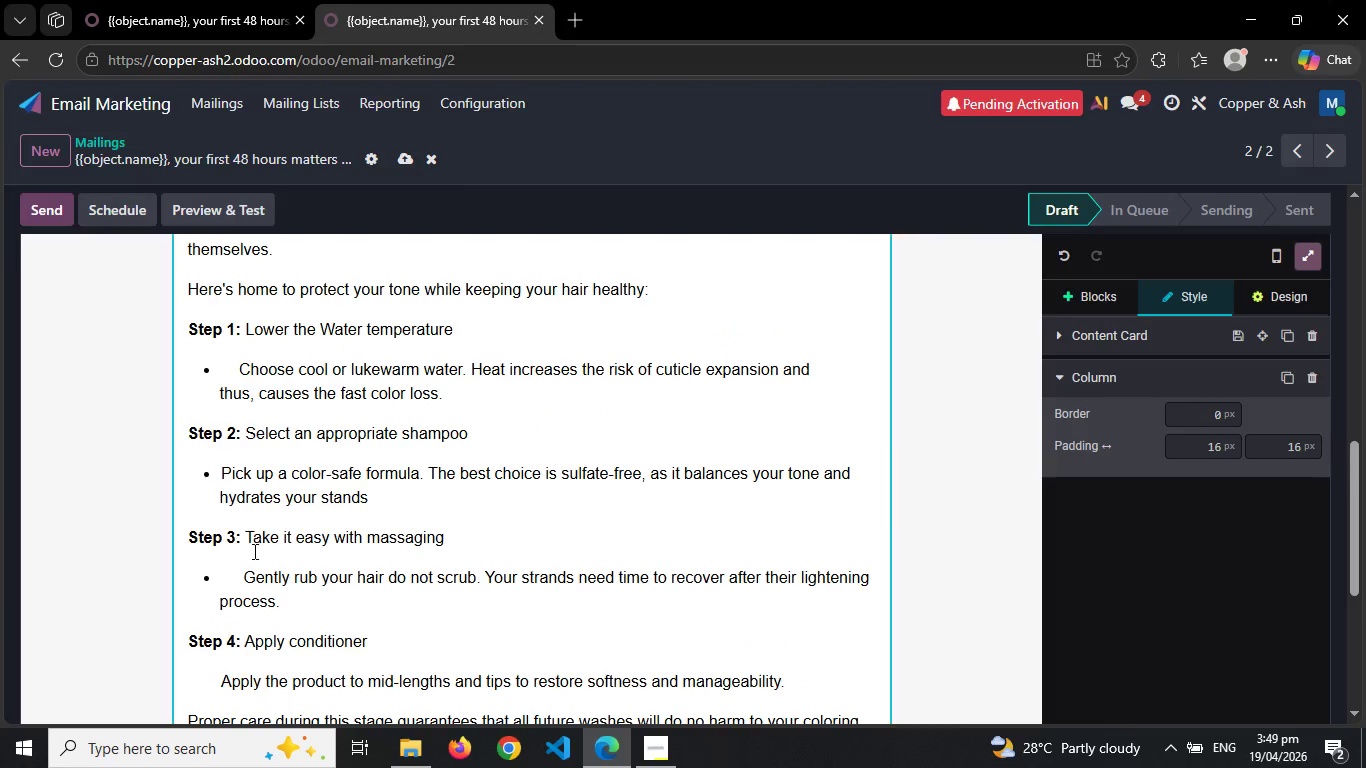 
left_click([244, 581])
 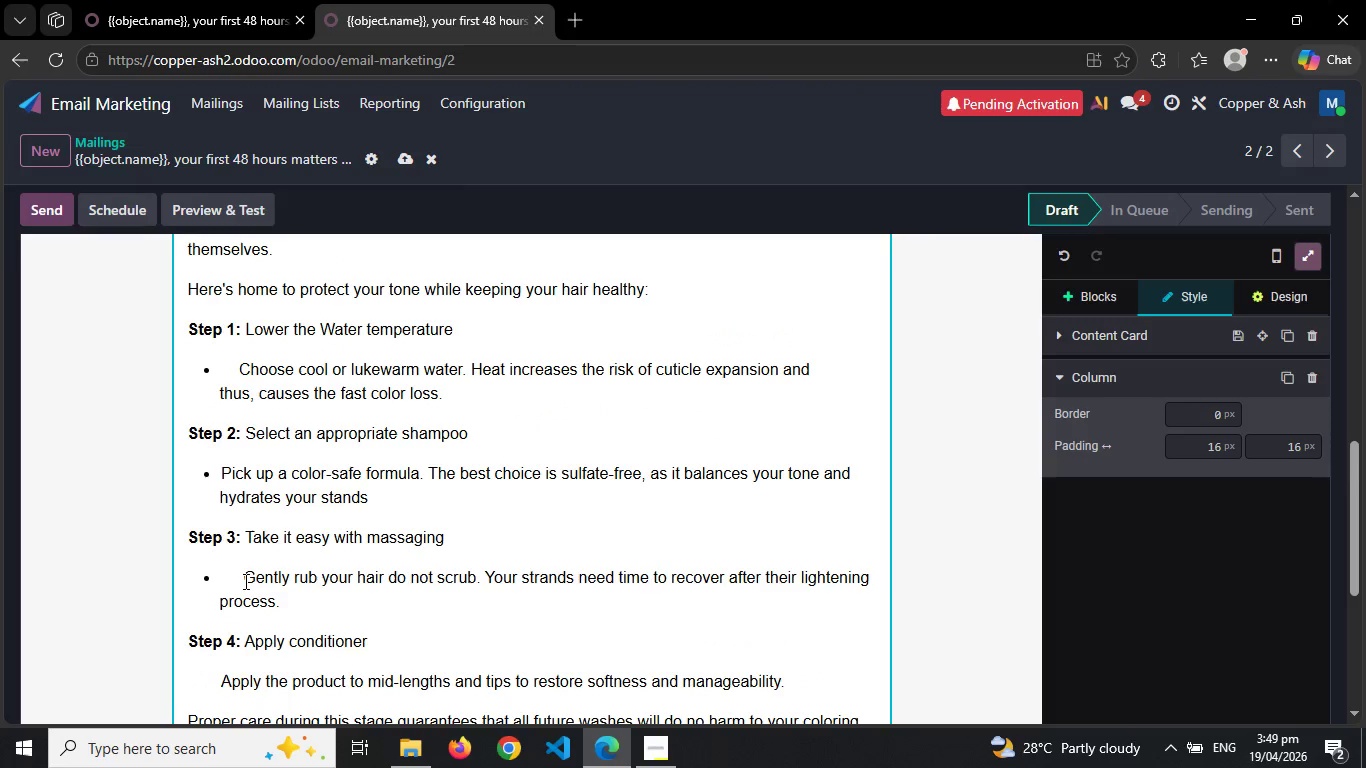 
key(Backspace)
 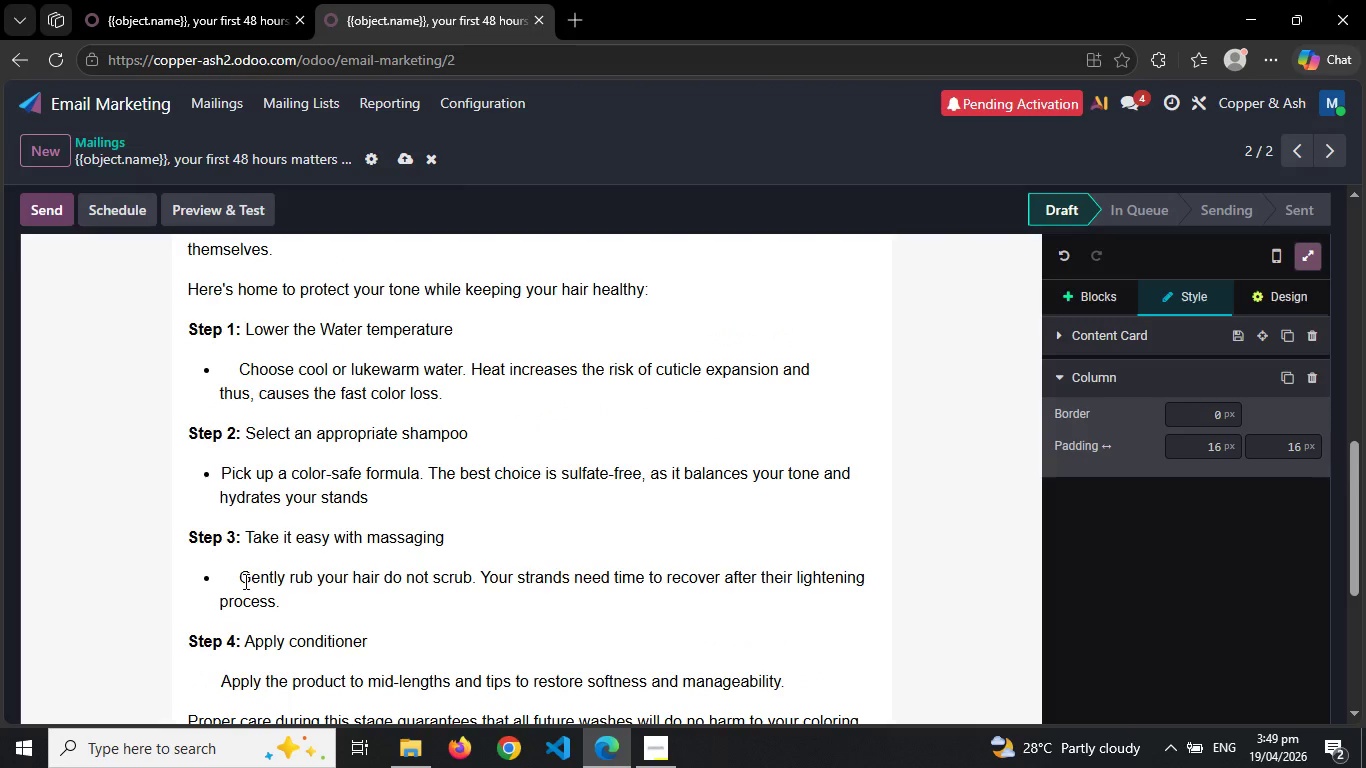 
key(Backspace)
 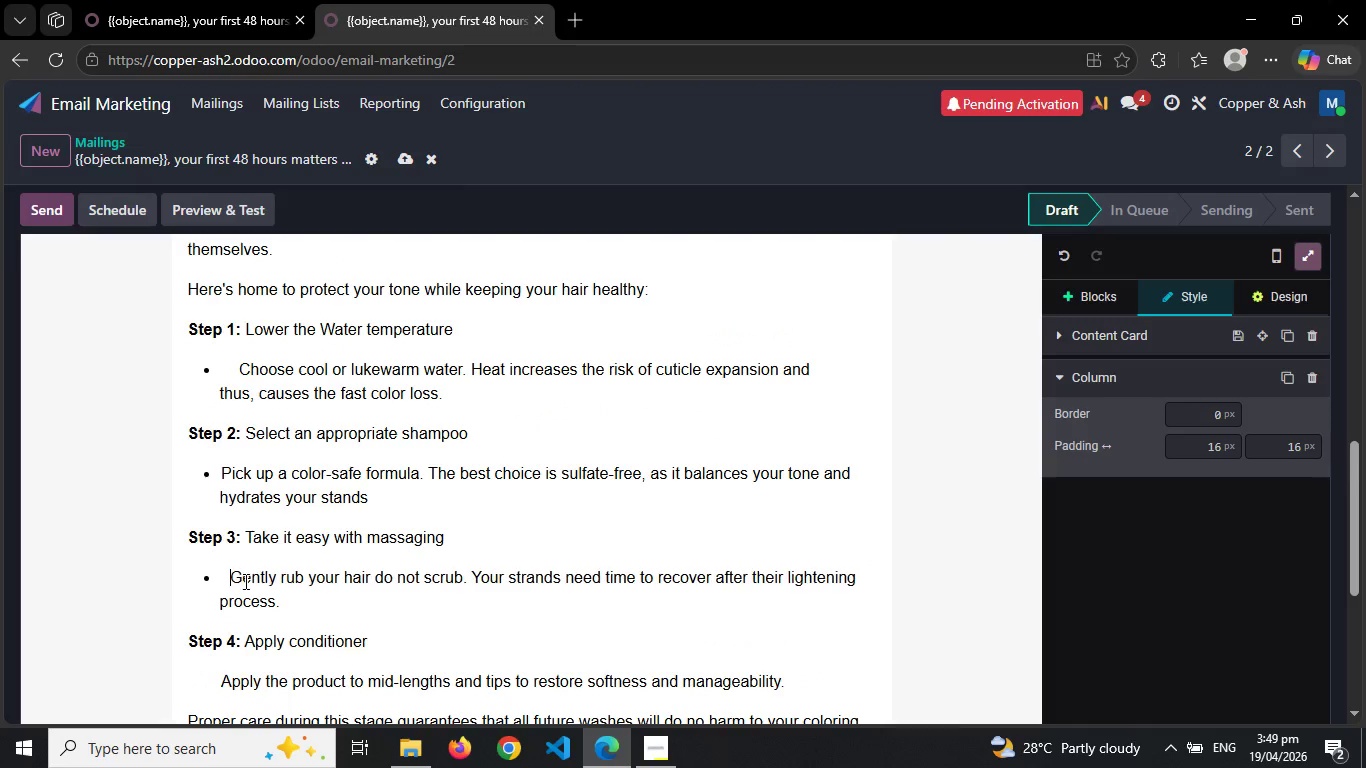 
key(Backspace)
 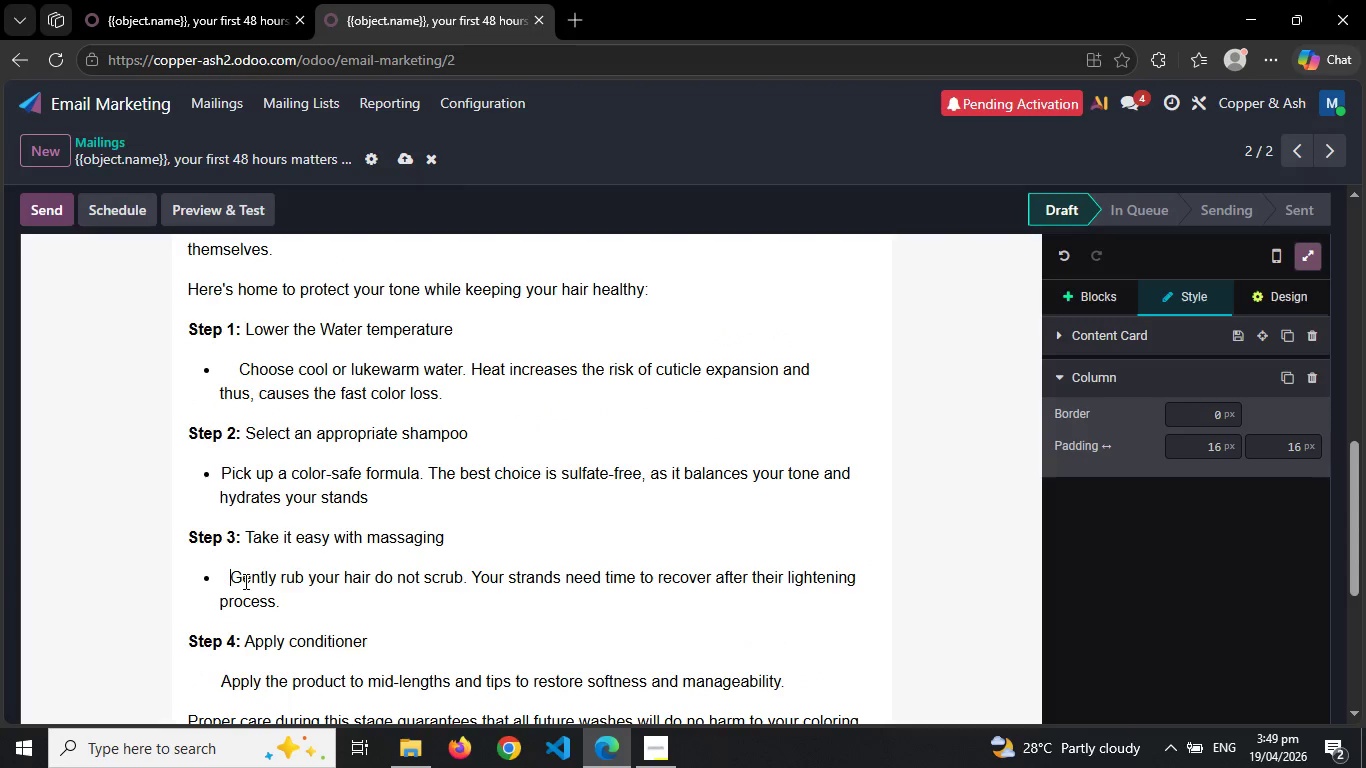 
key(Backspace)
 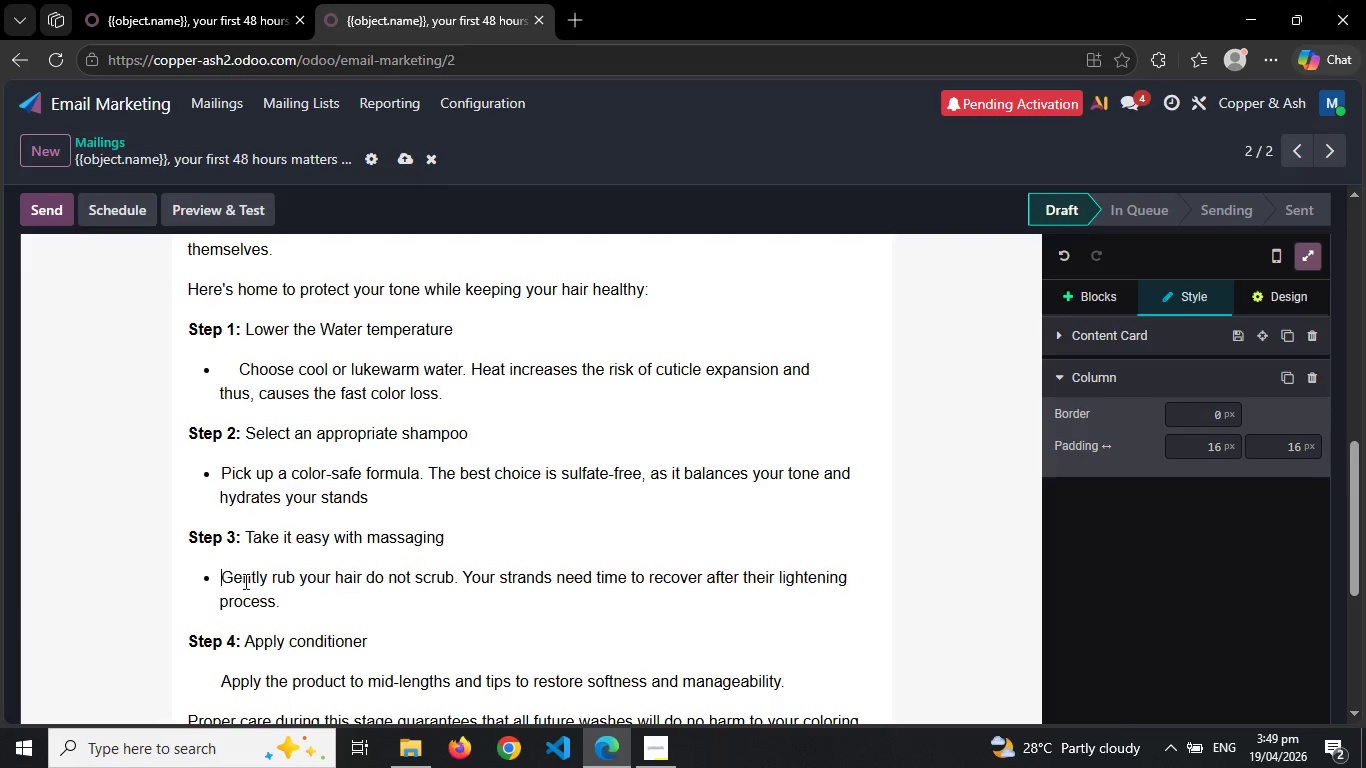 
key(Backspace)
 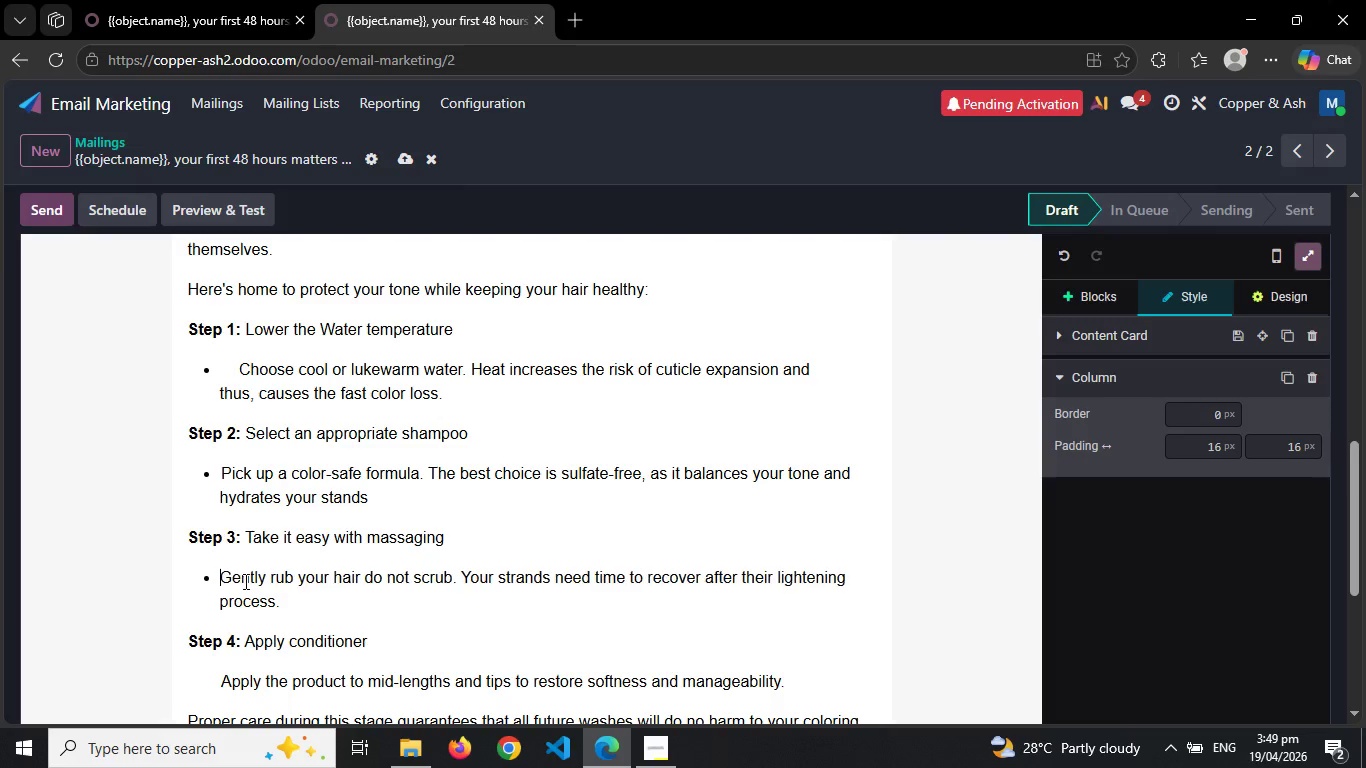 
key(Backspace)
 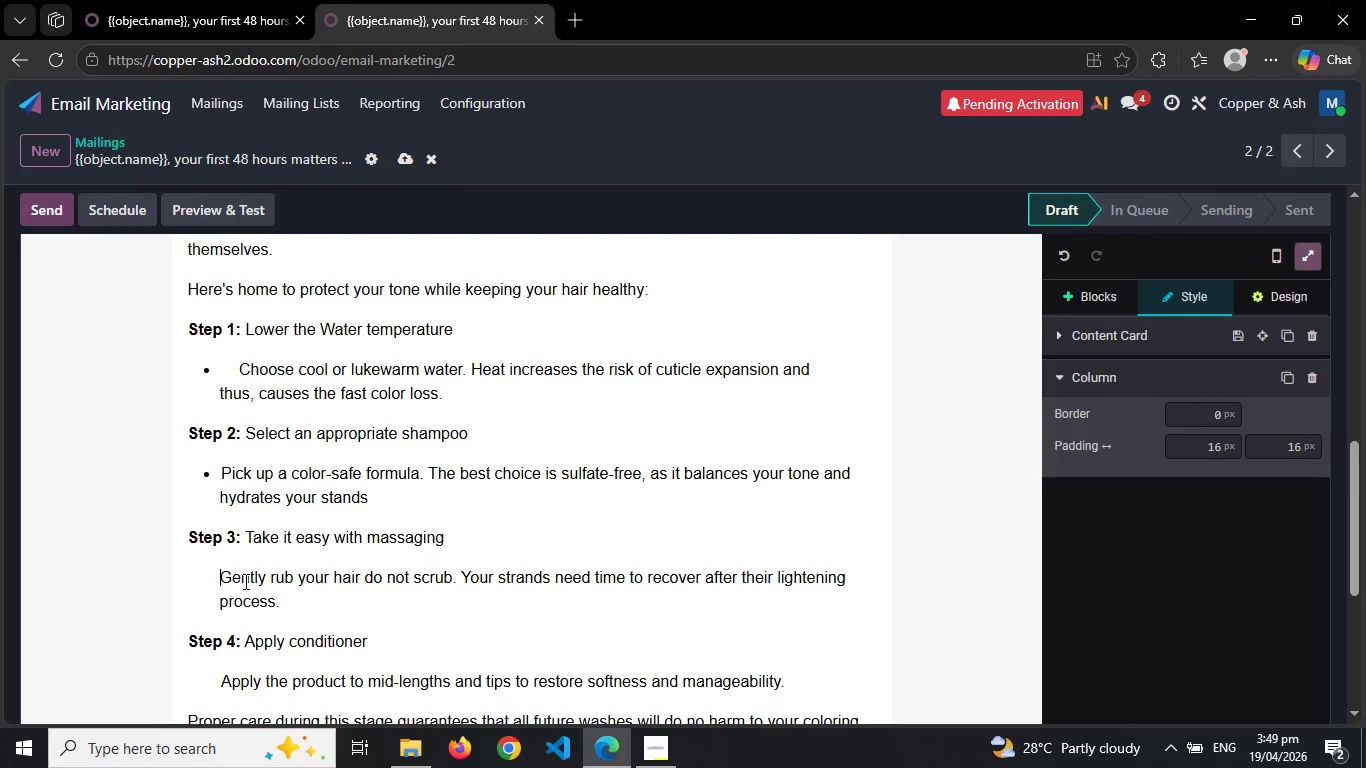 
key(Backspace)
 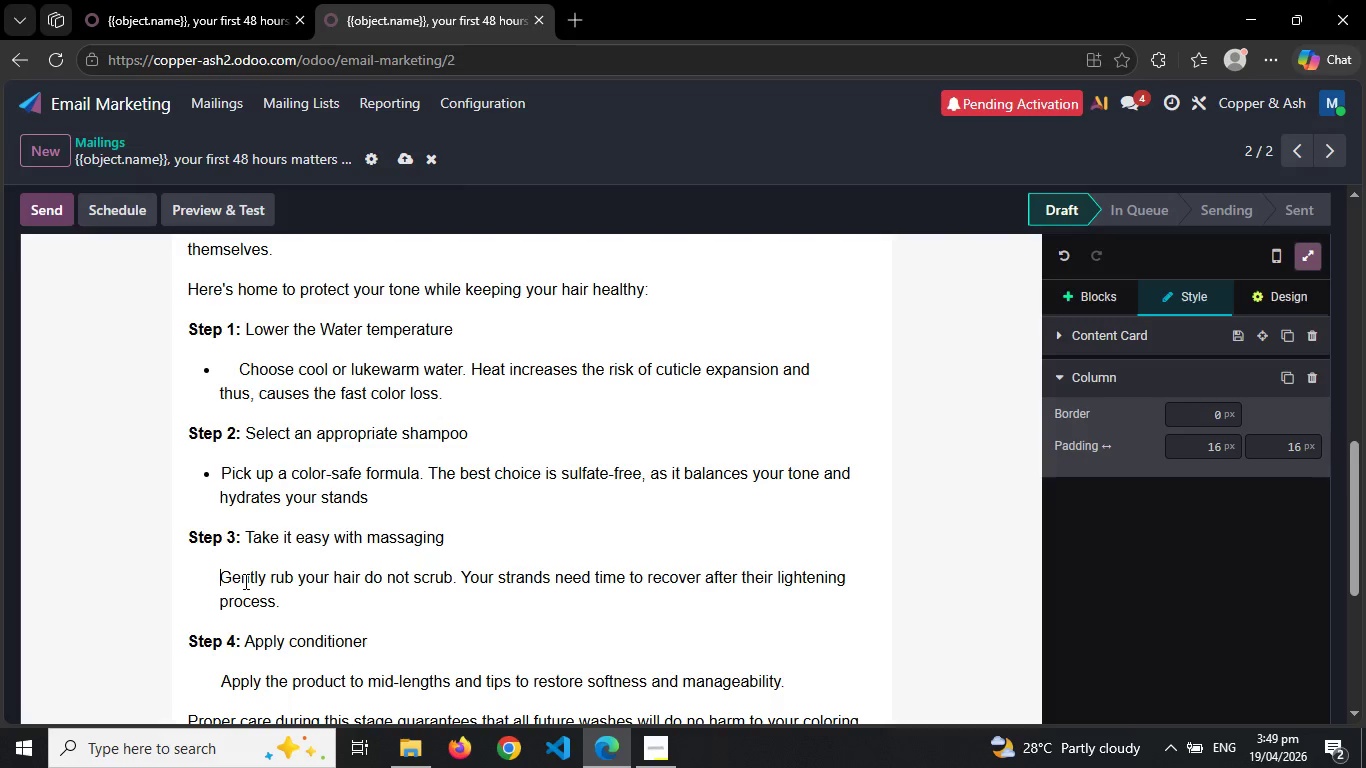 
key(Control+Z)
 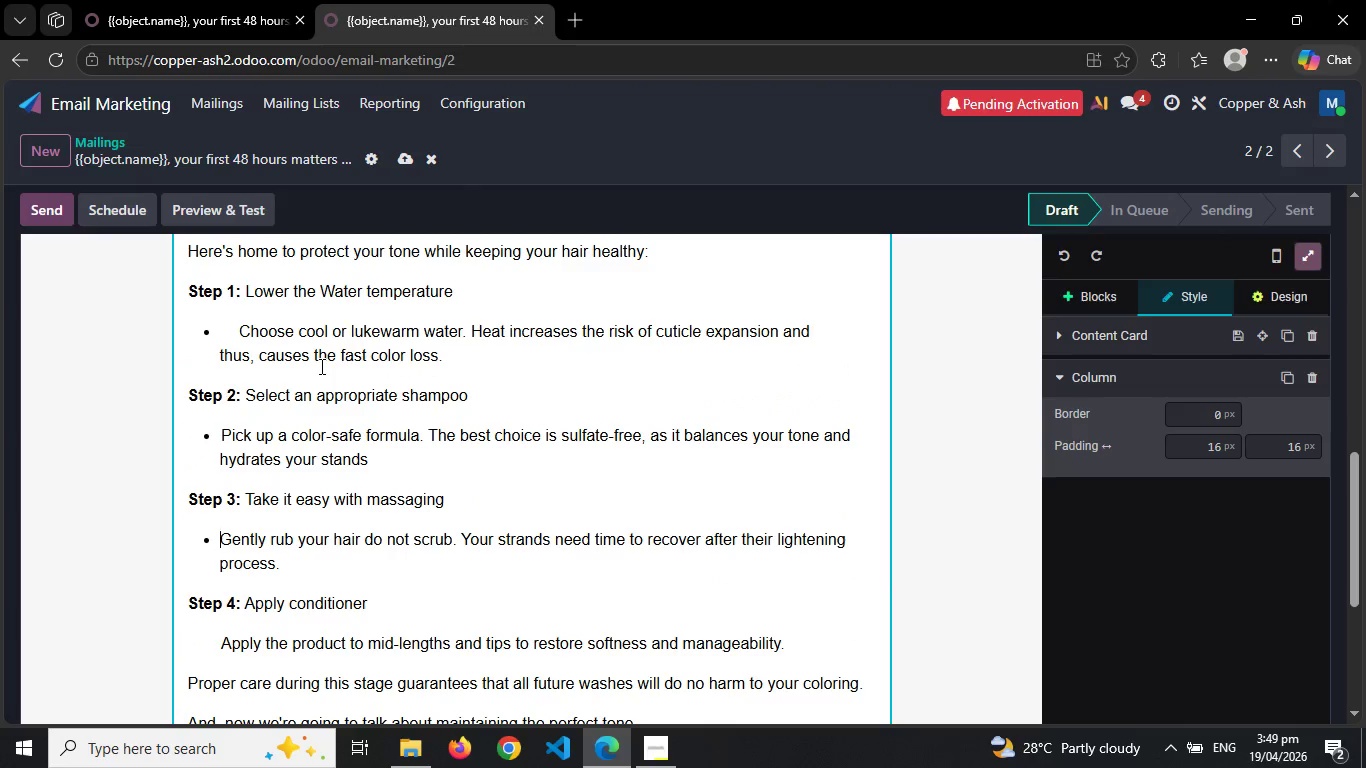 
left_click([241, 332])
 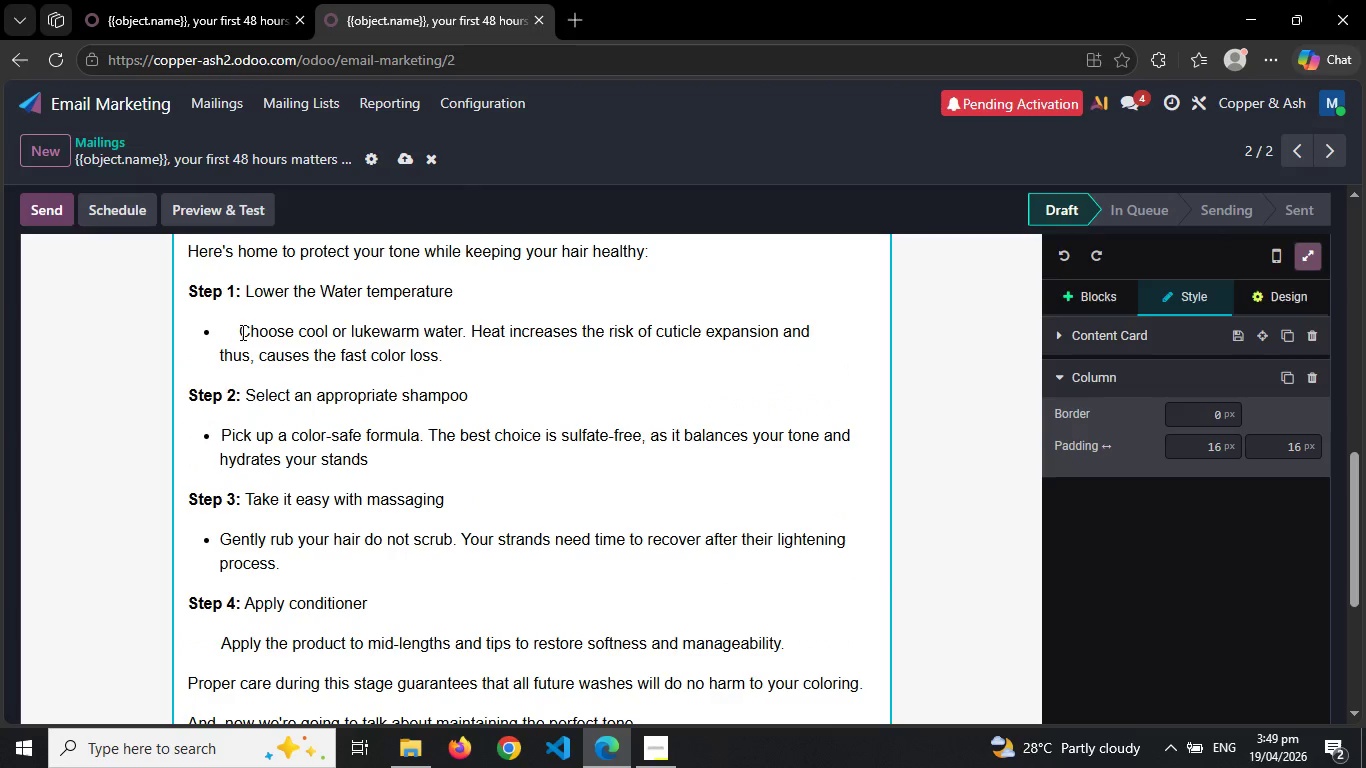 
key(Backspace)
 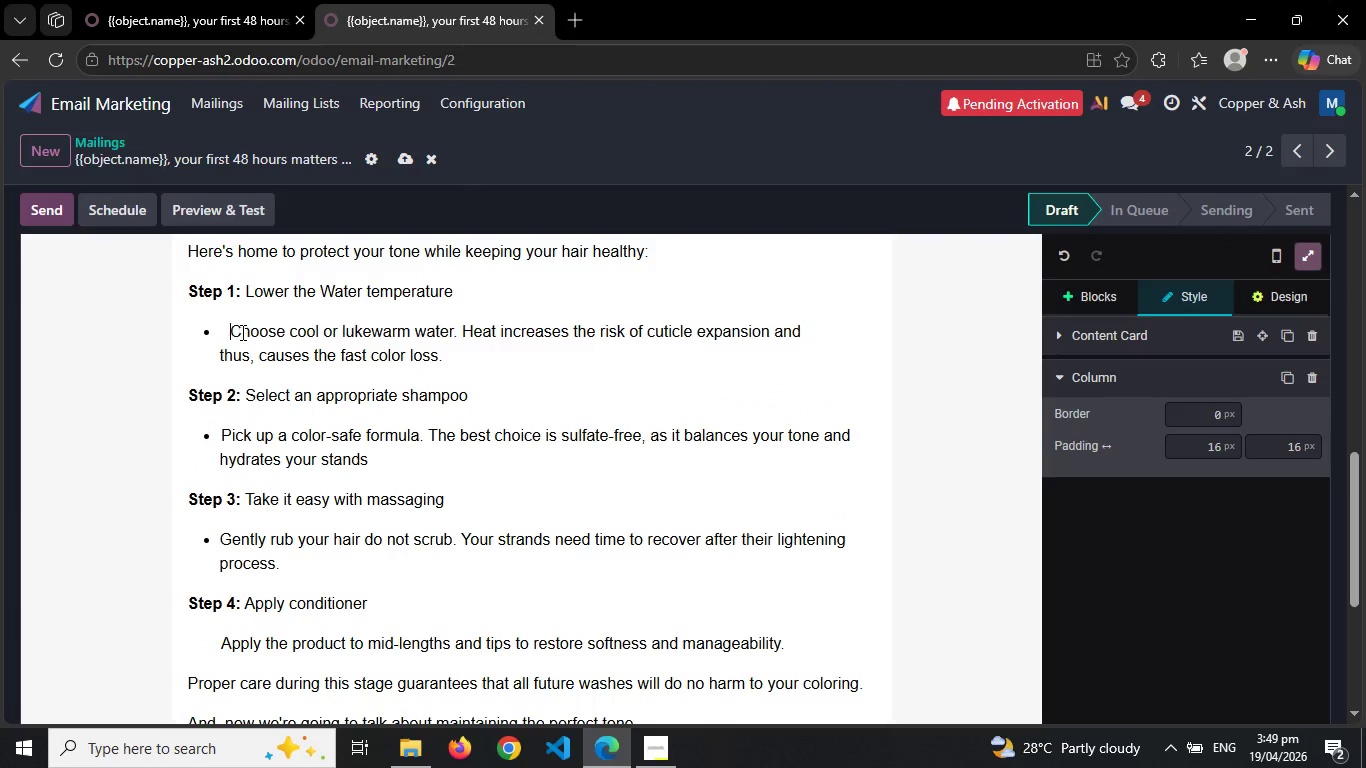 
key(Backspace)
 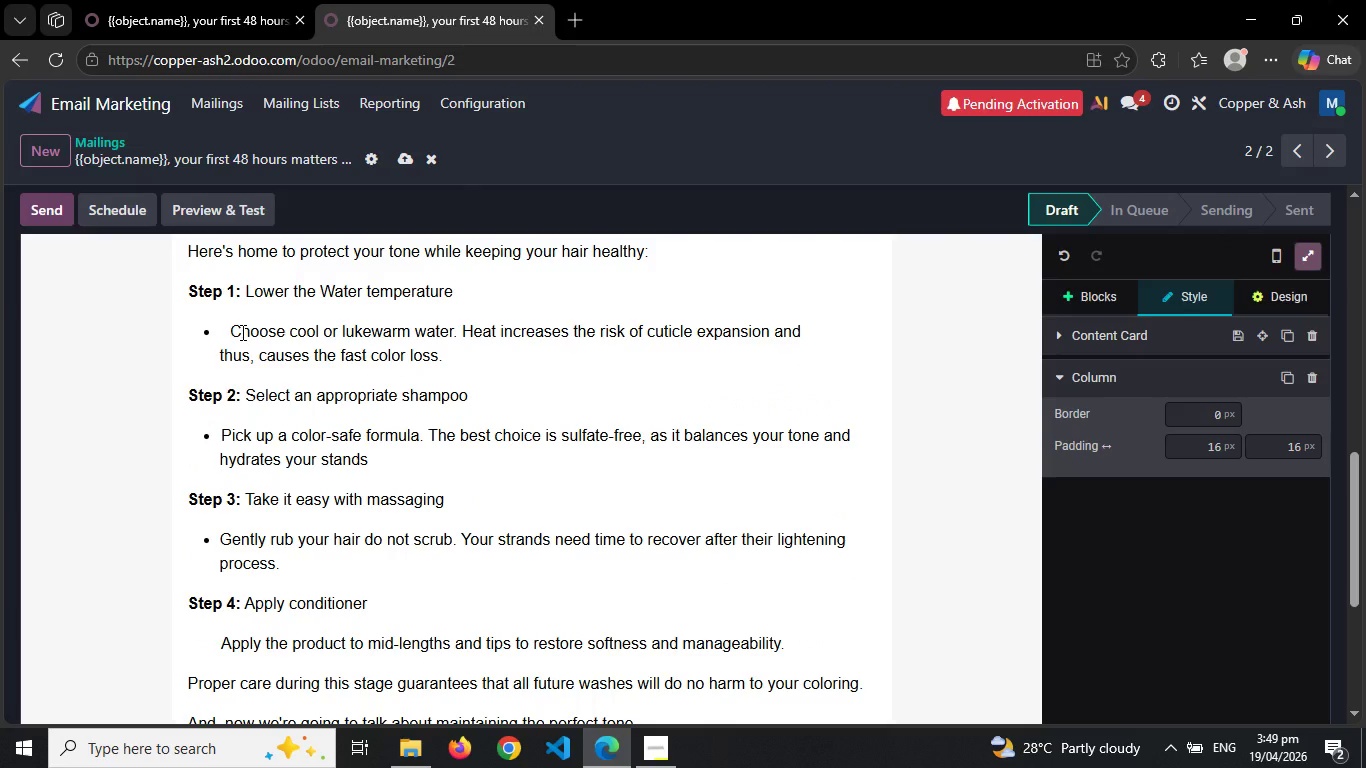 
key(Backspace)
 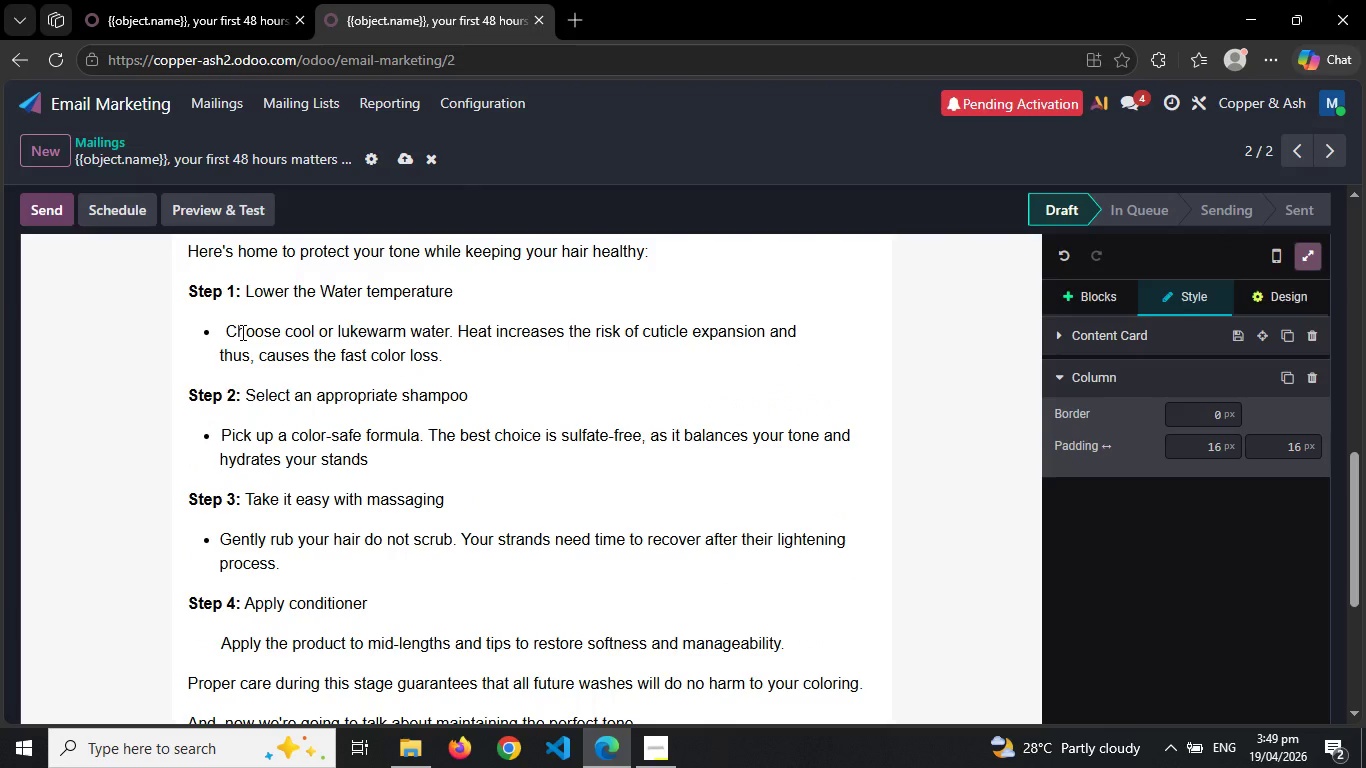 
key(Backspace)
 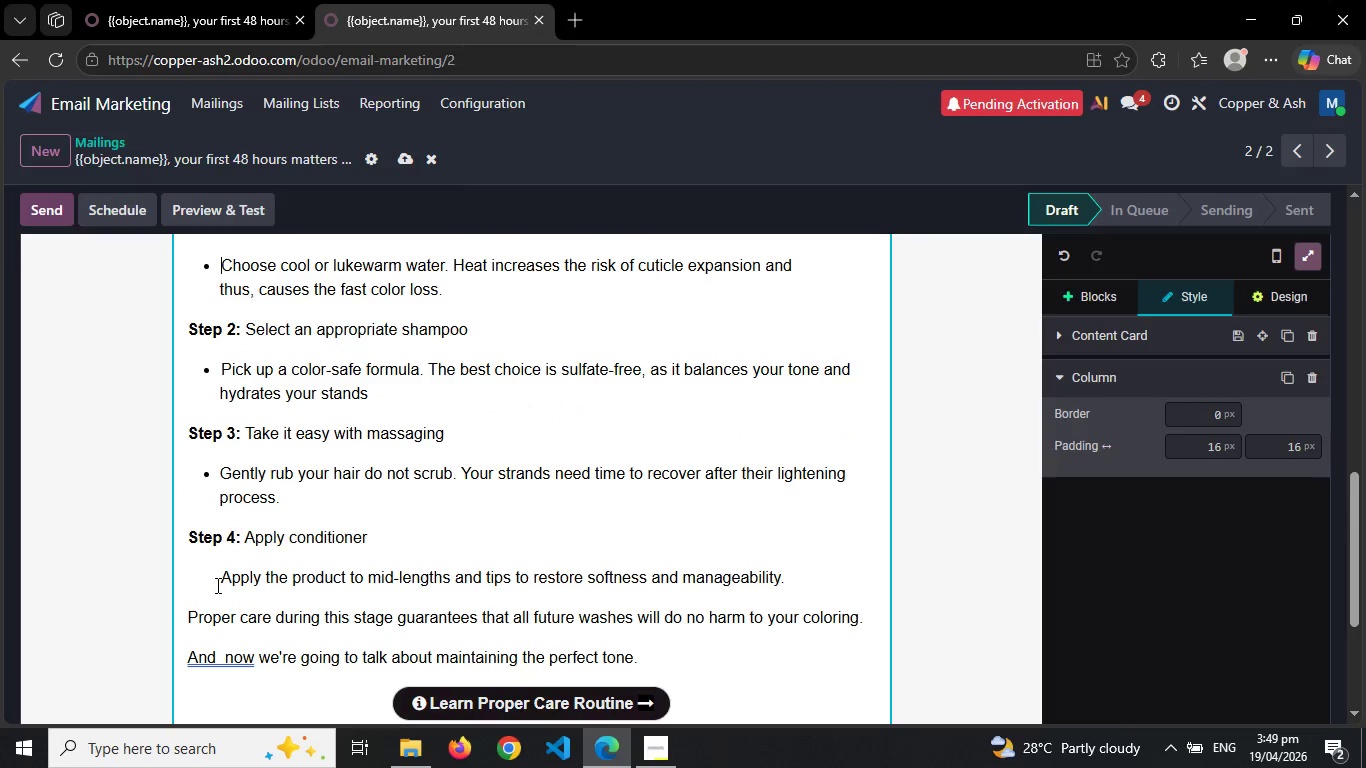 
left_click([221, 577])
 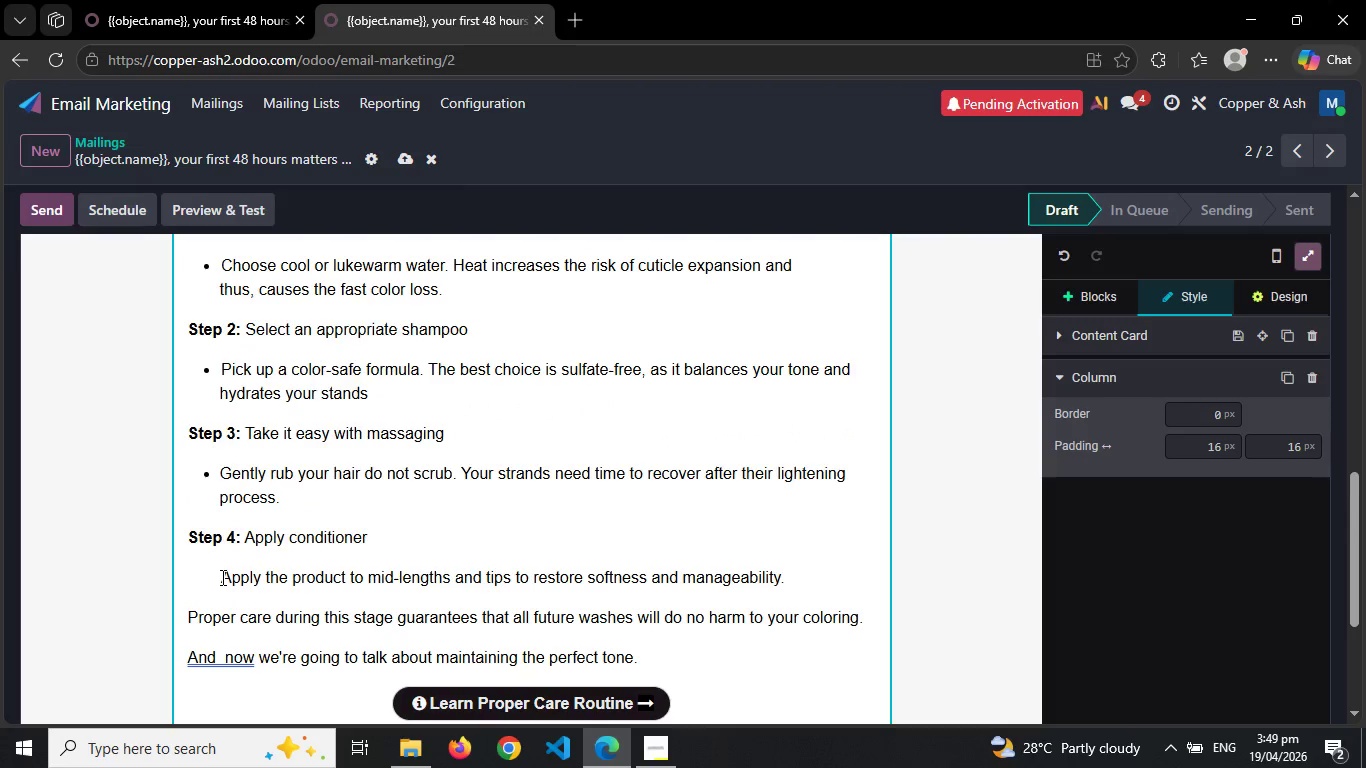 
key(Slash)
 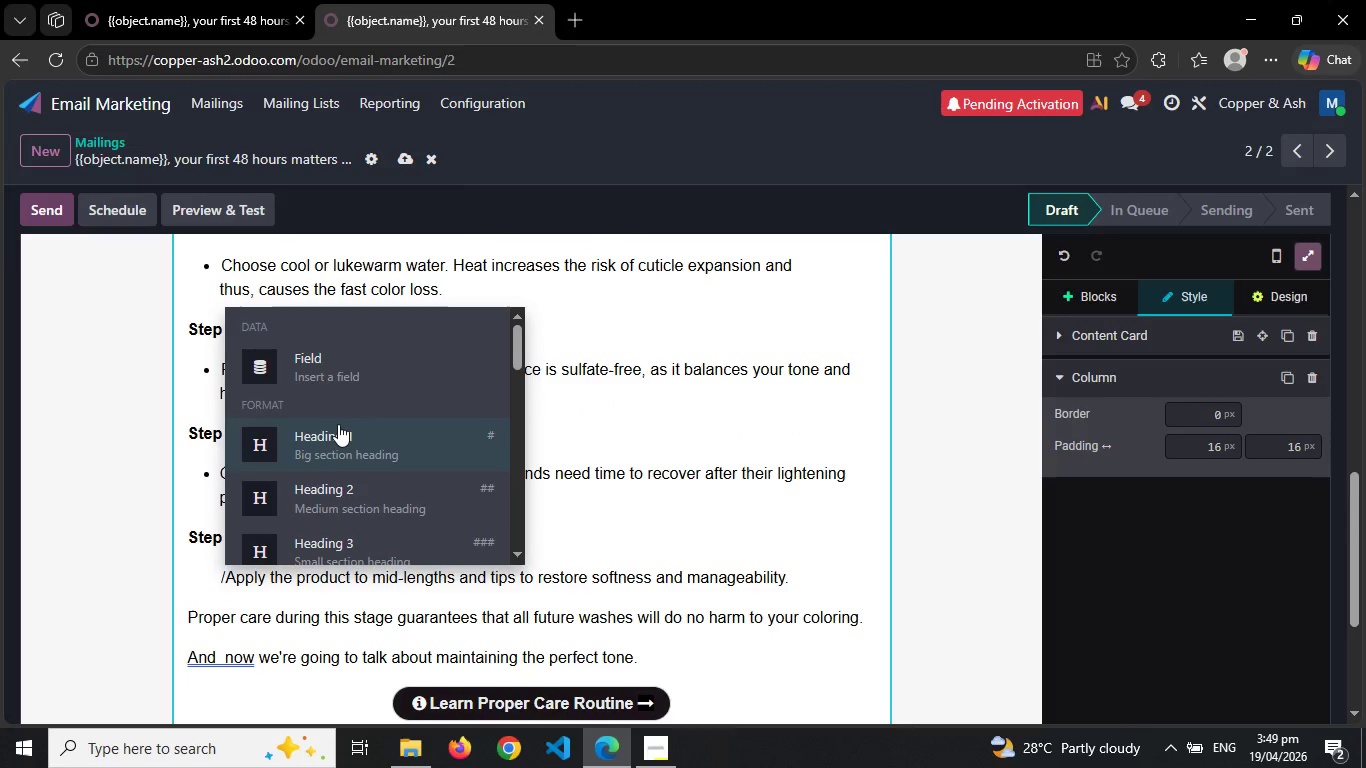 
type(bu)
 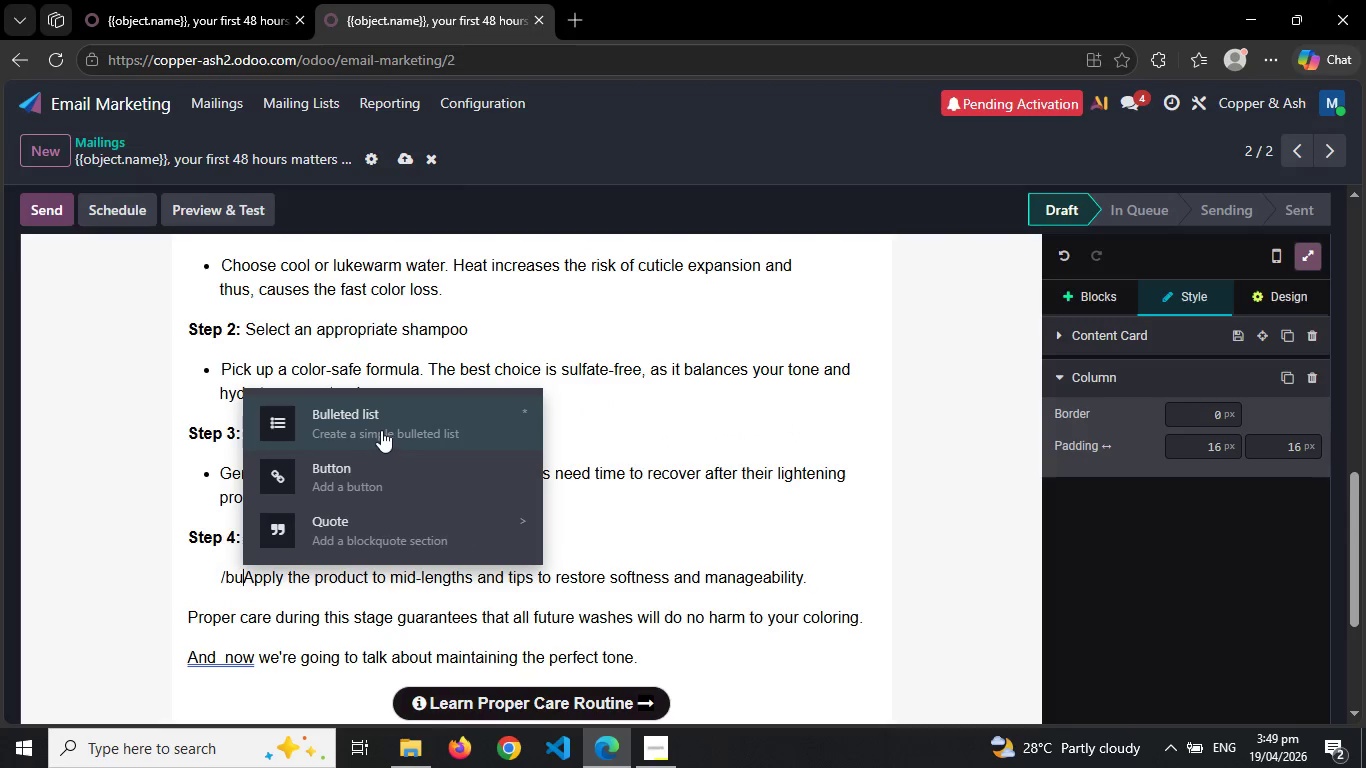 
left_click([381, 430])
 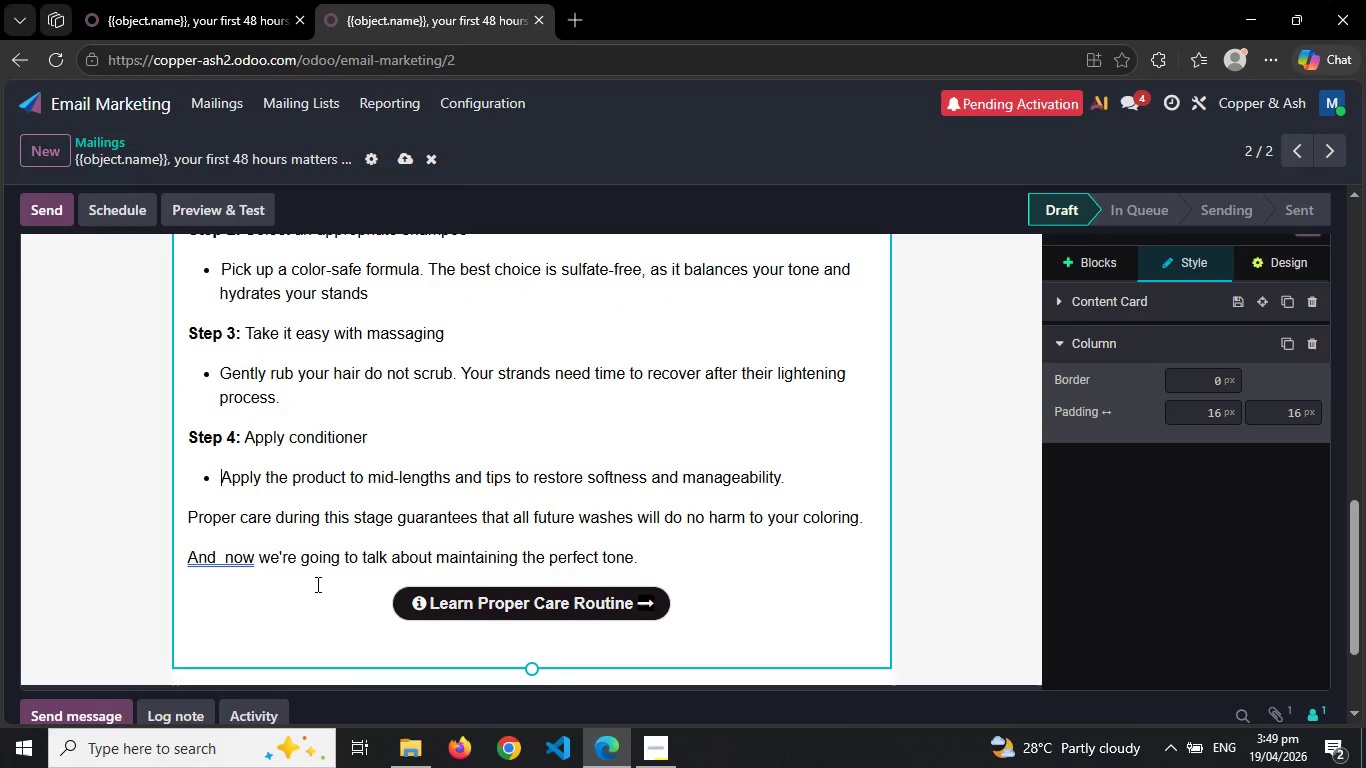 
left_click([232, 554])
 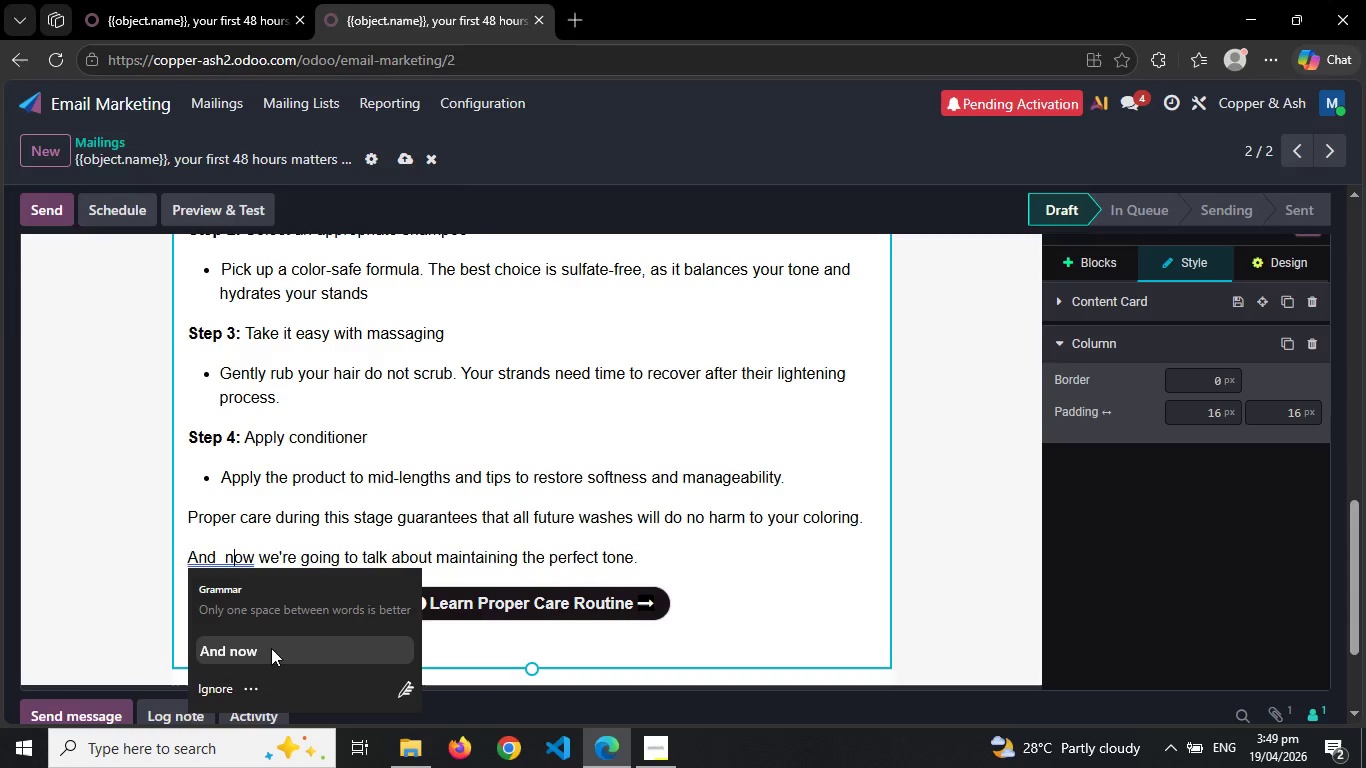 
left_click([271, 648])
 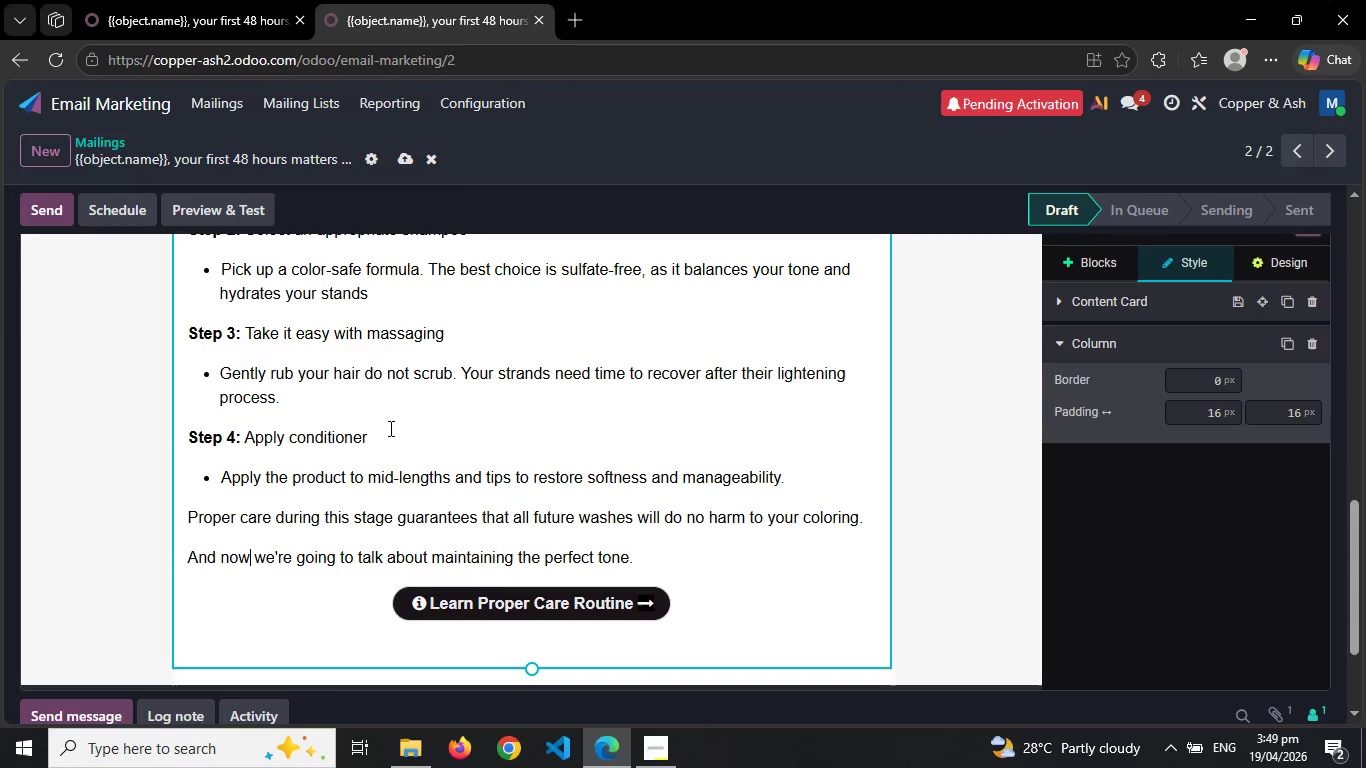 
left_click([389, 428])
 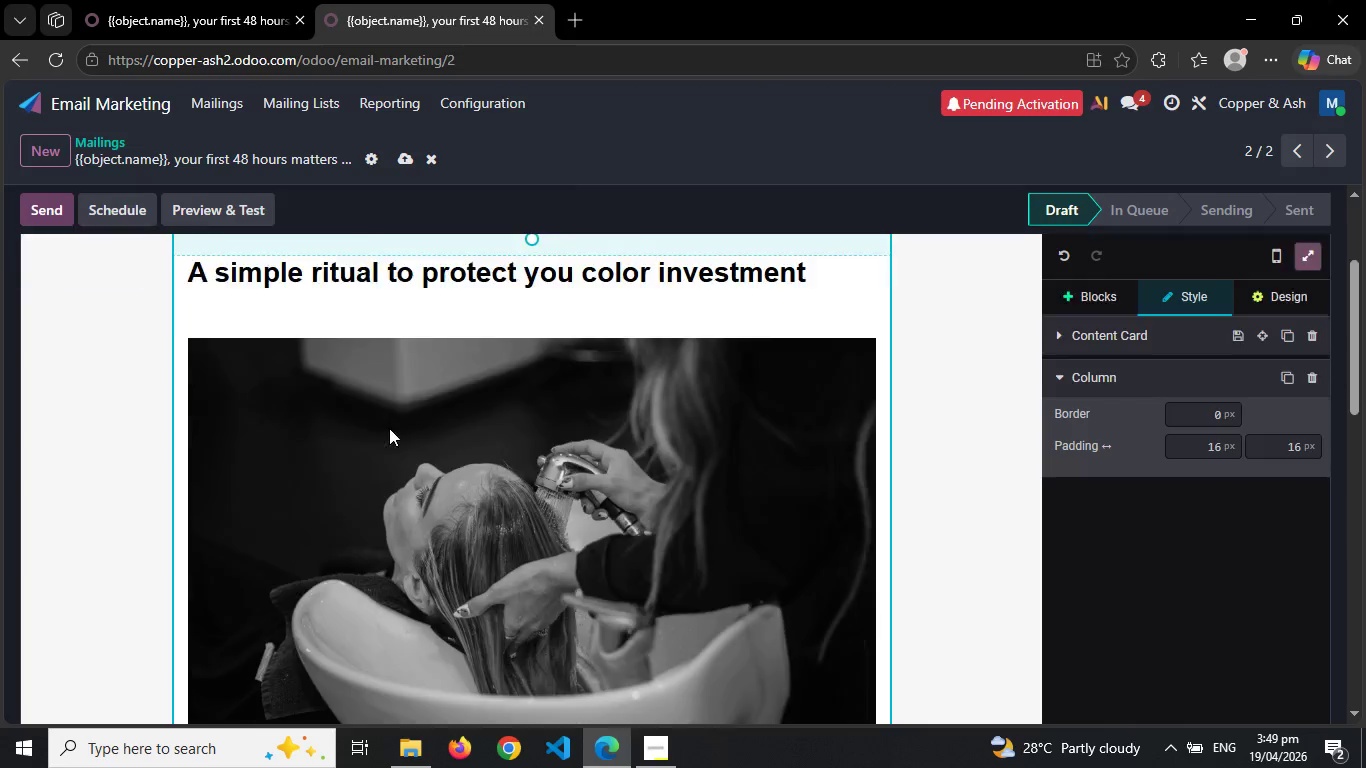 
double_click([389, 428])
 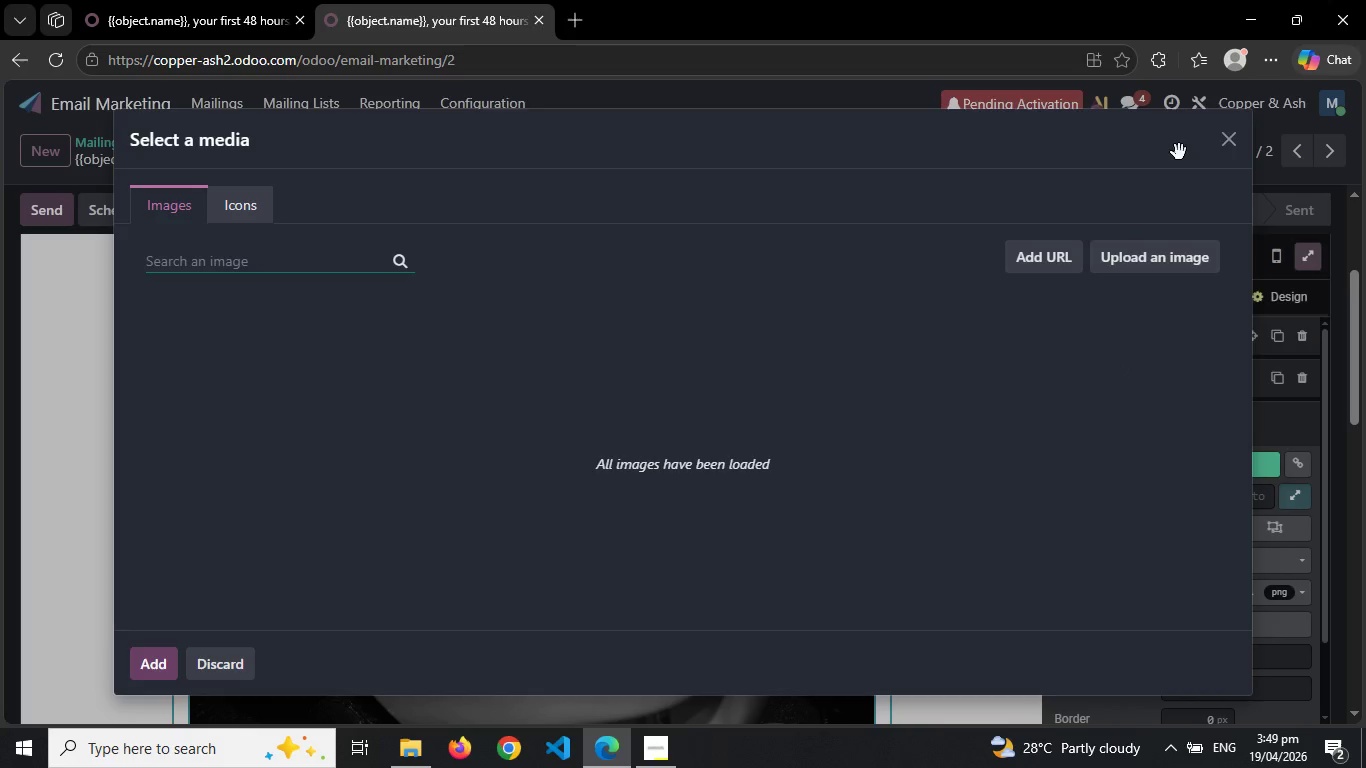 
left_click([1237, 140])
 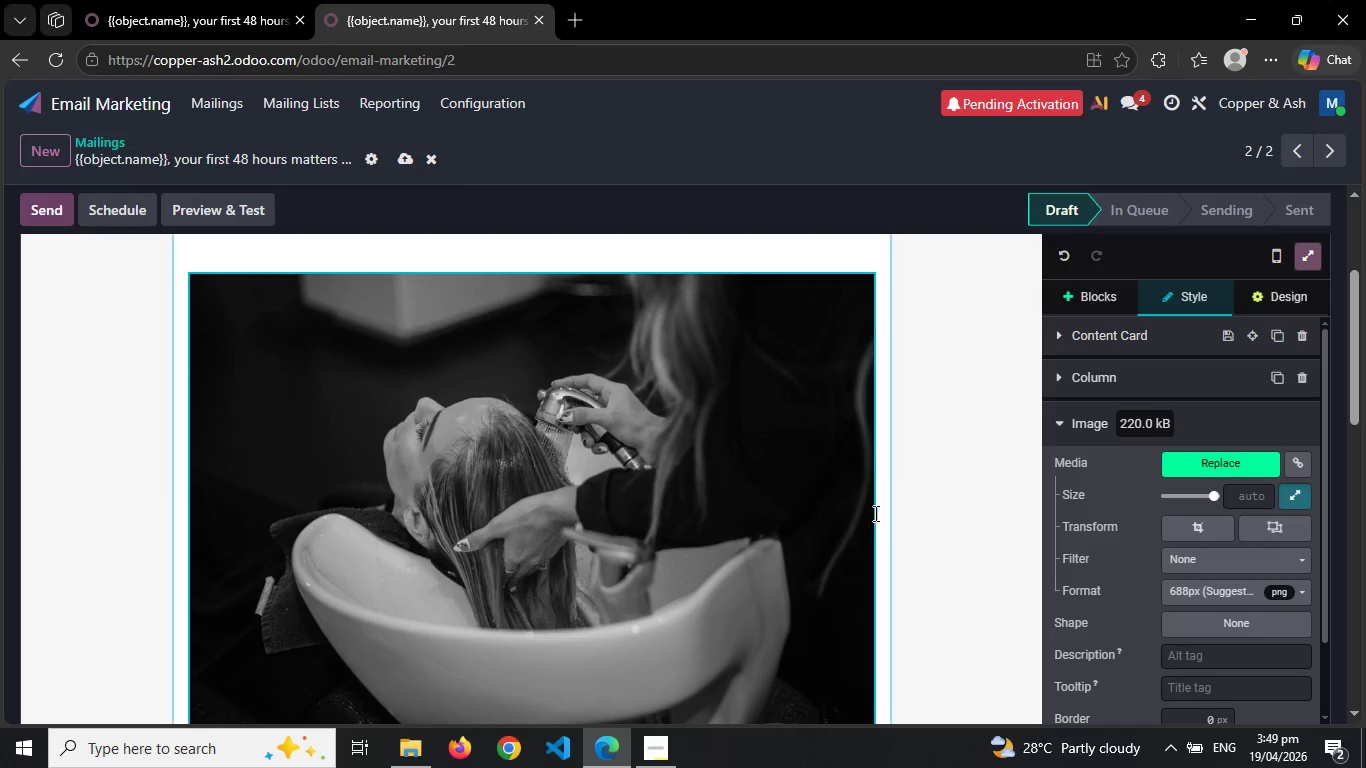 
left_click([823, 519])
 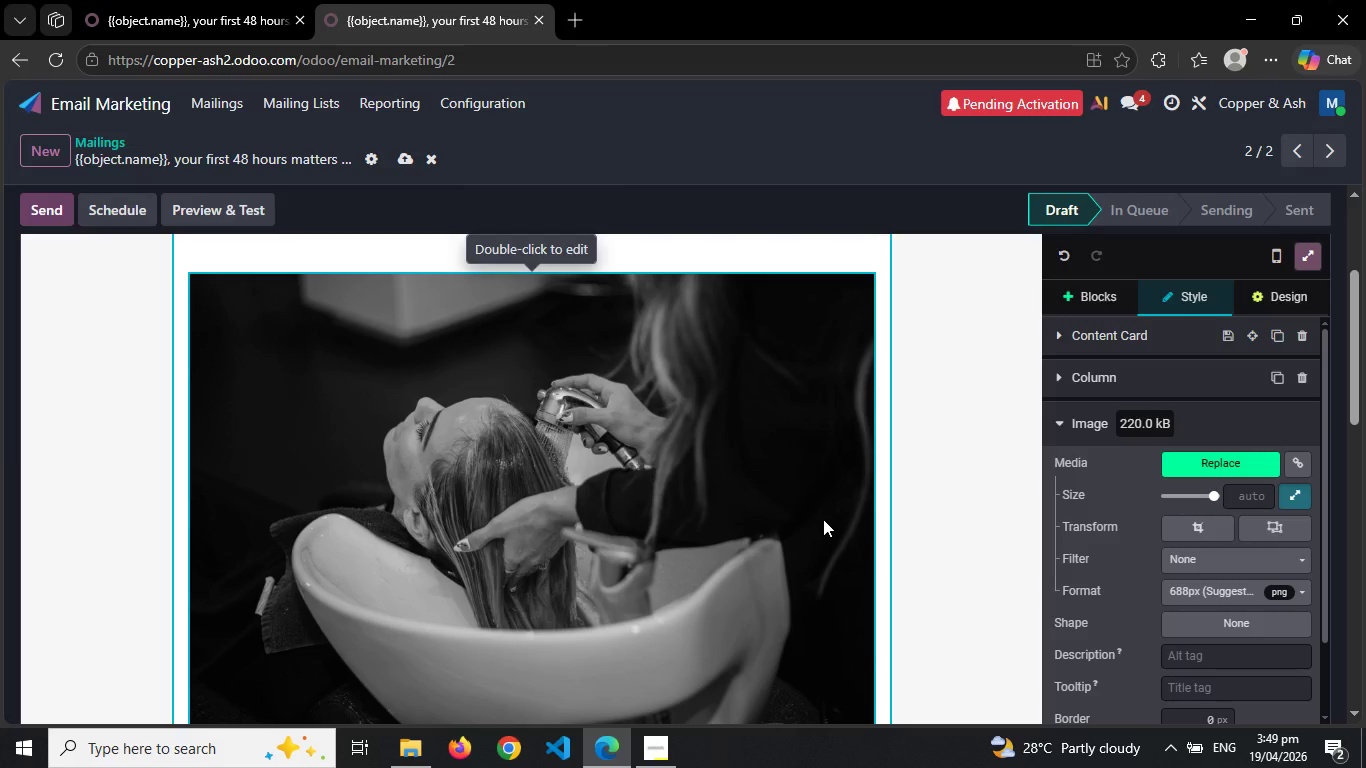 
double_click([823, 519])
 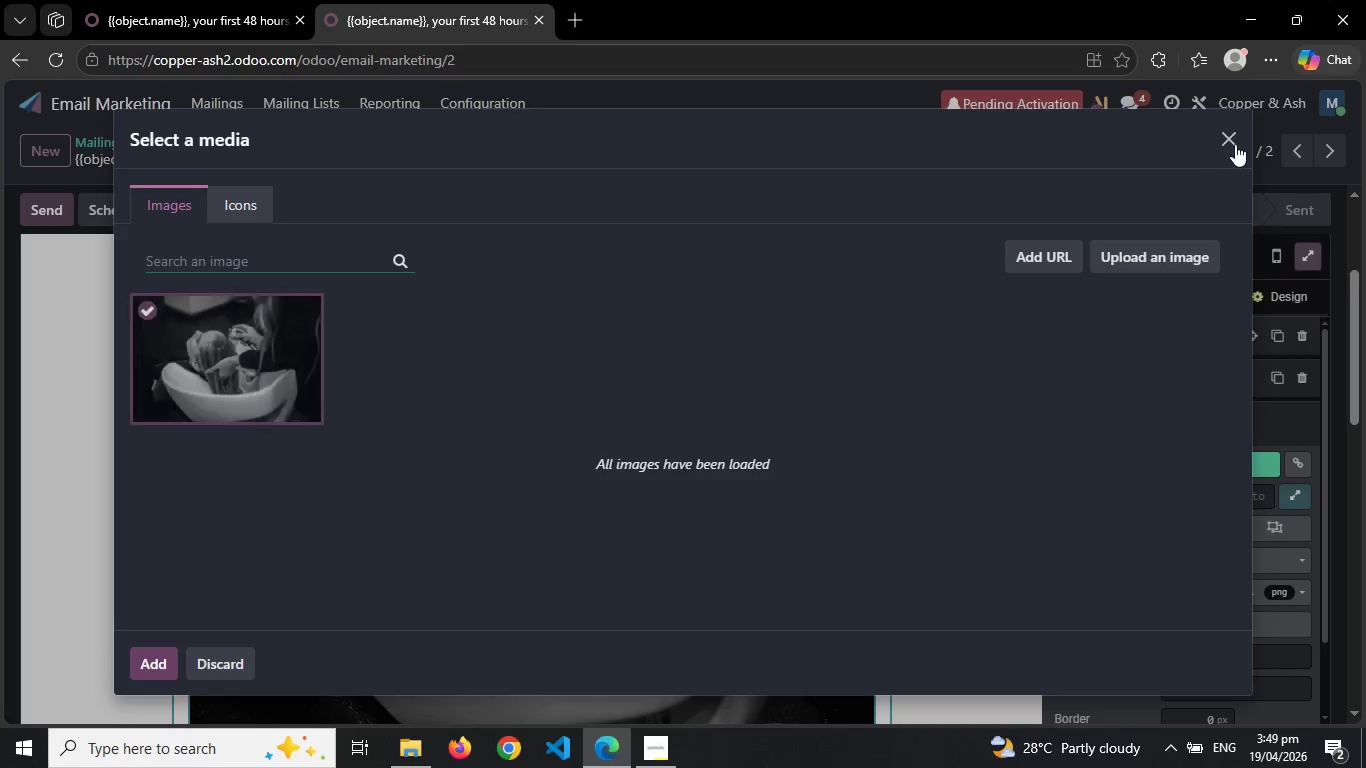 
left_click([1235, 141])
 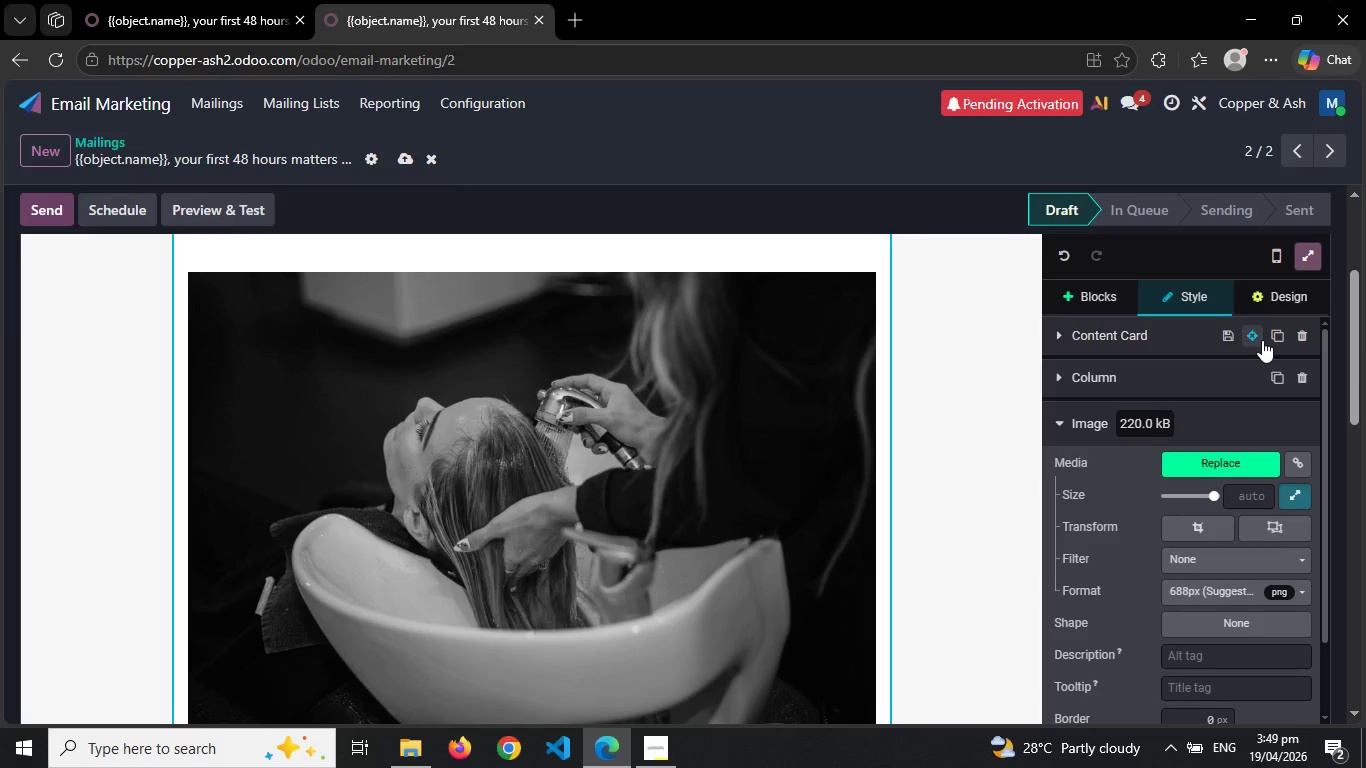 
mouse_move([1209, 439])
 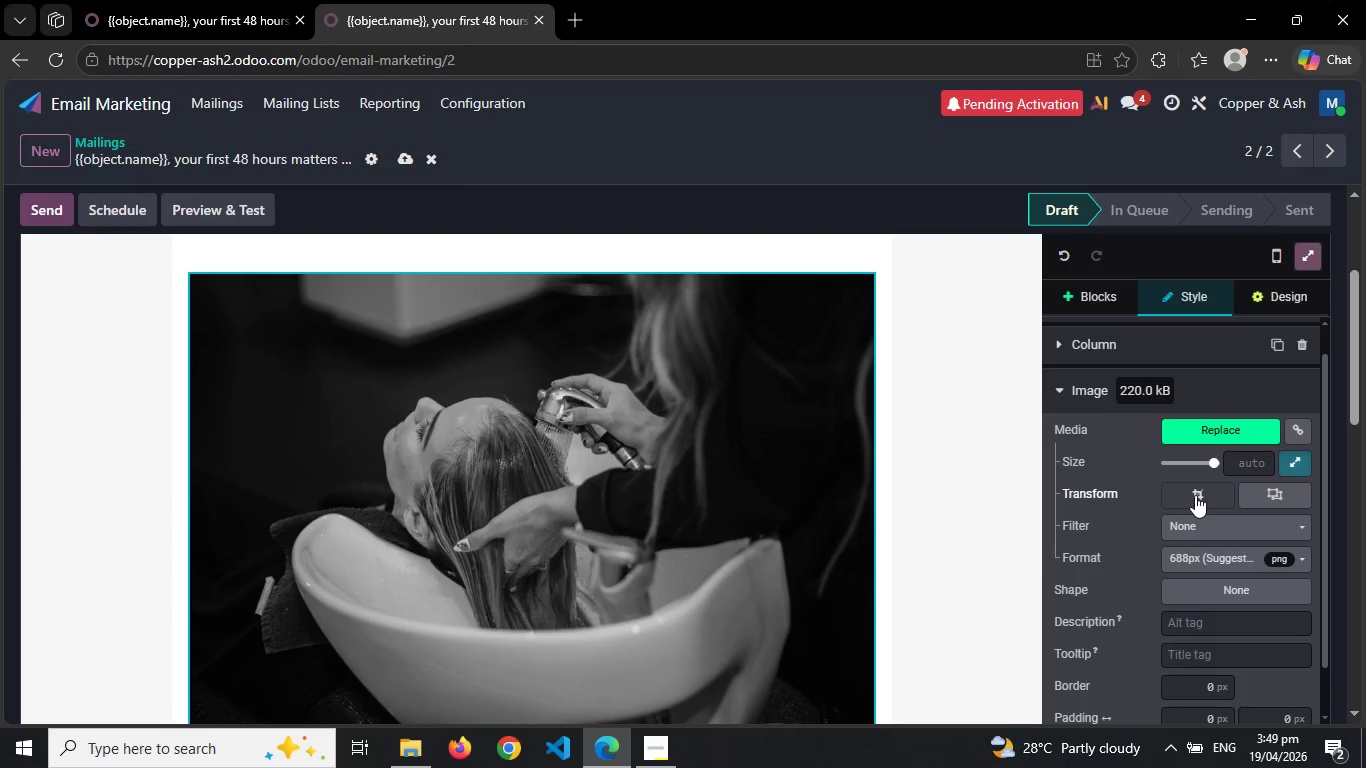 
left_click([1195, 495])
 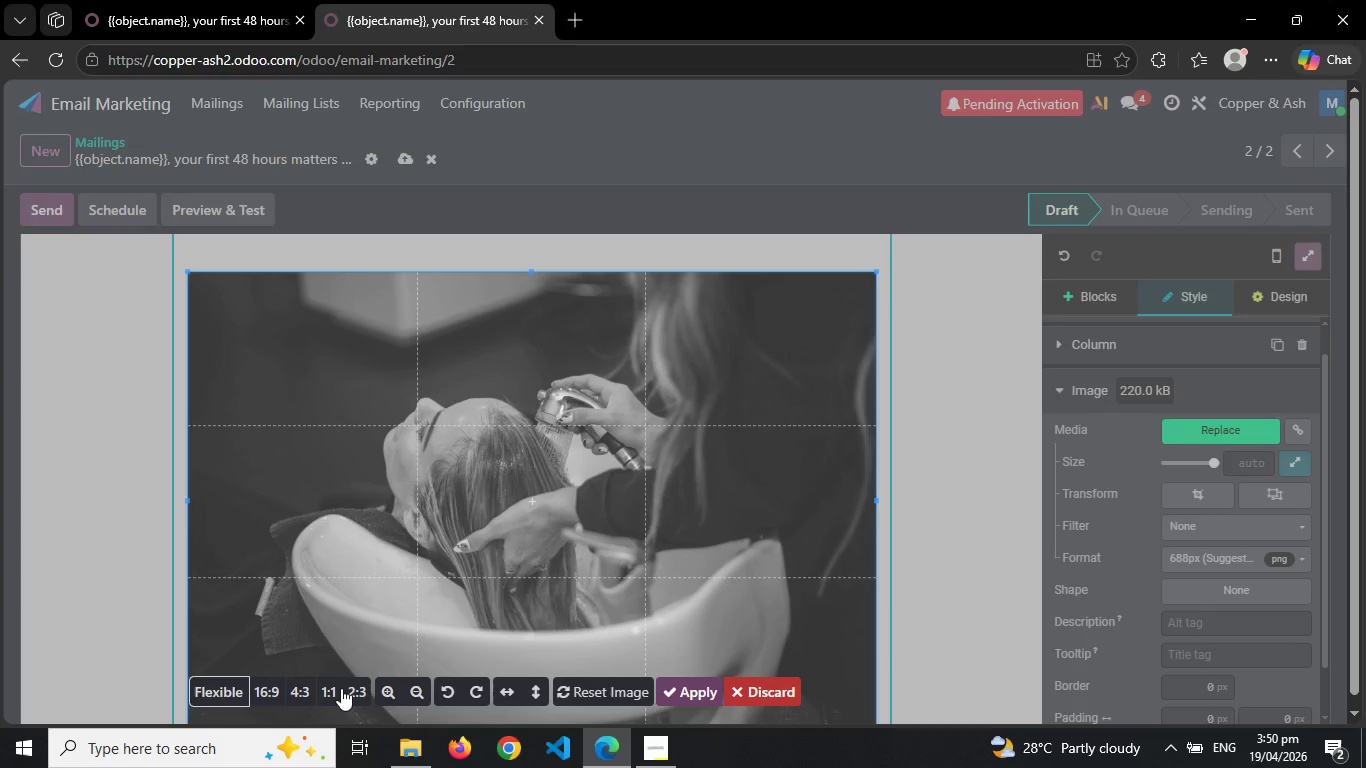 
left_click([265, 688])
 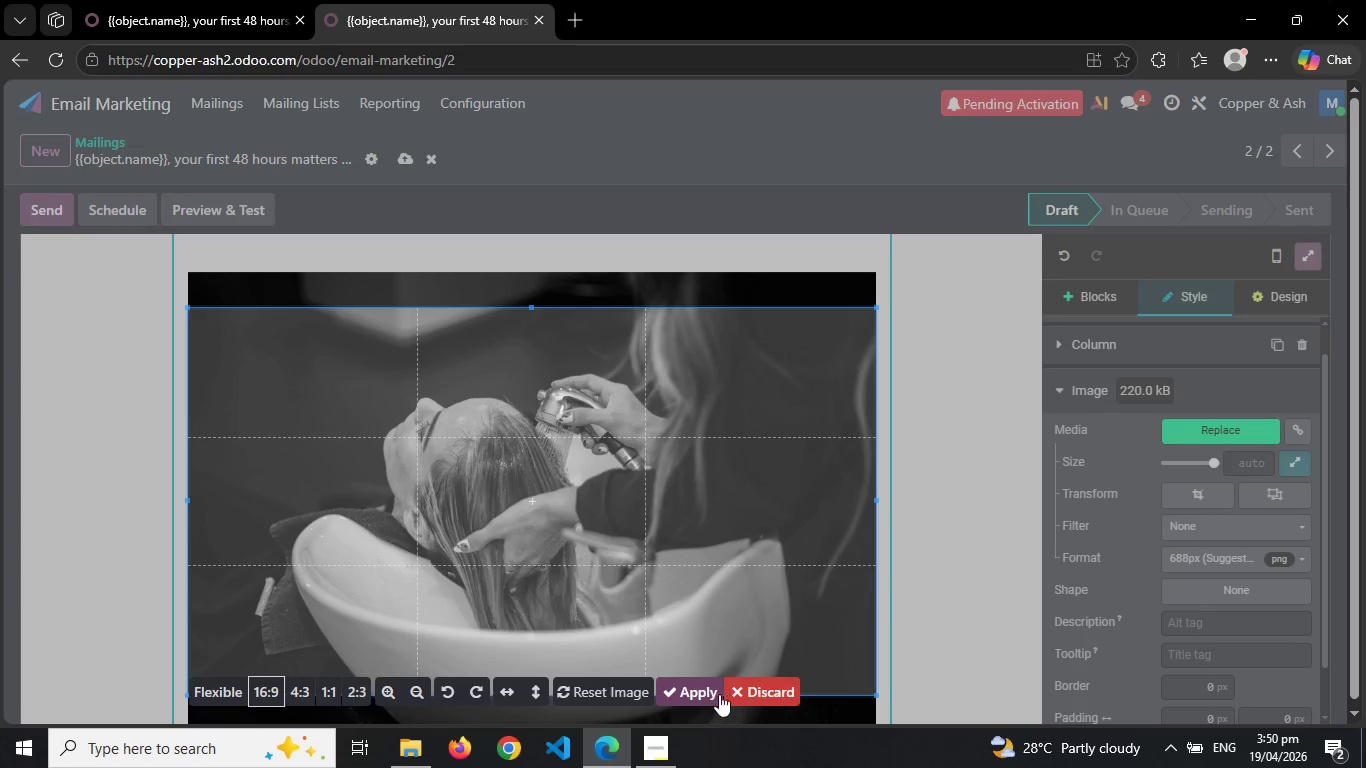 
left_click([687, 690])
 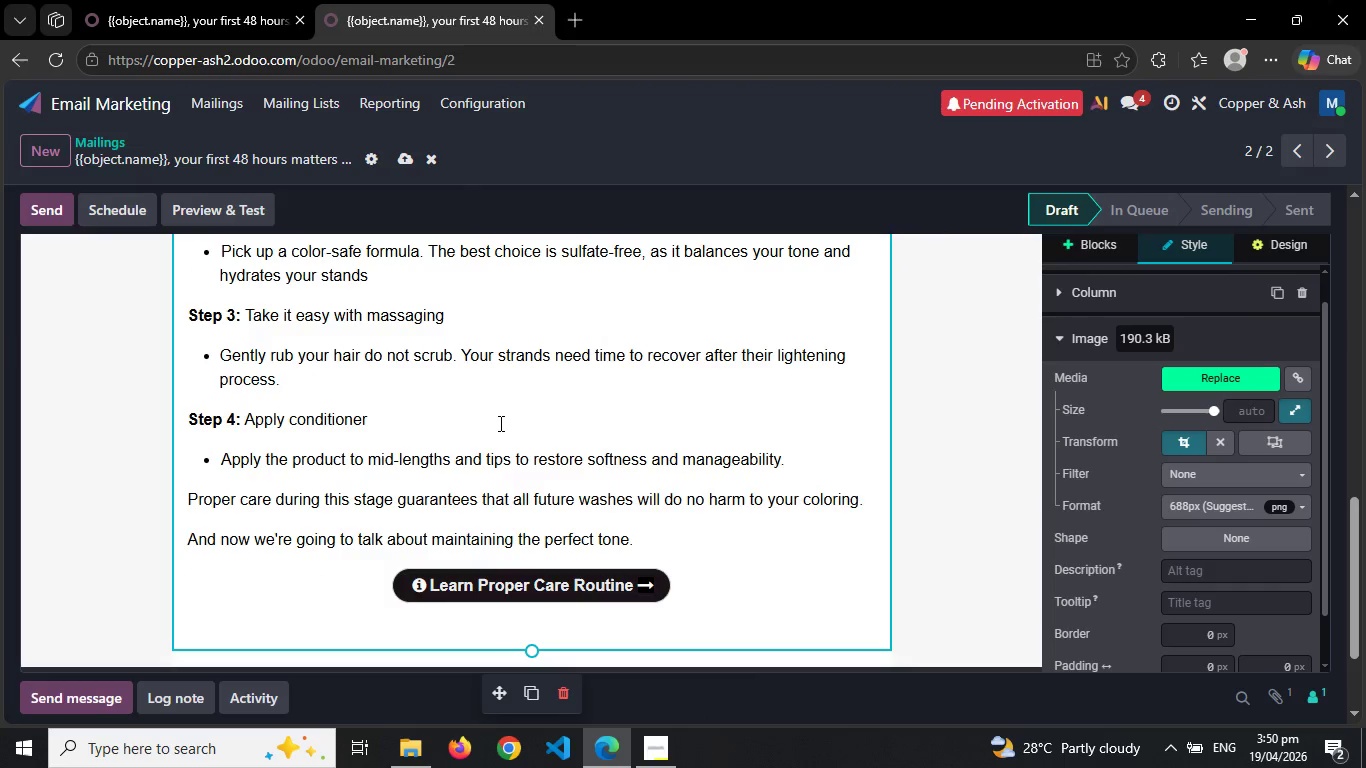 
wait(11.7)
 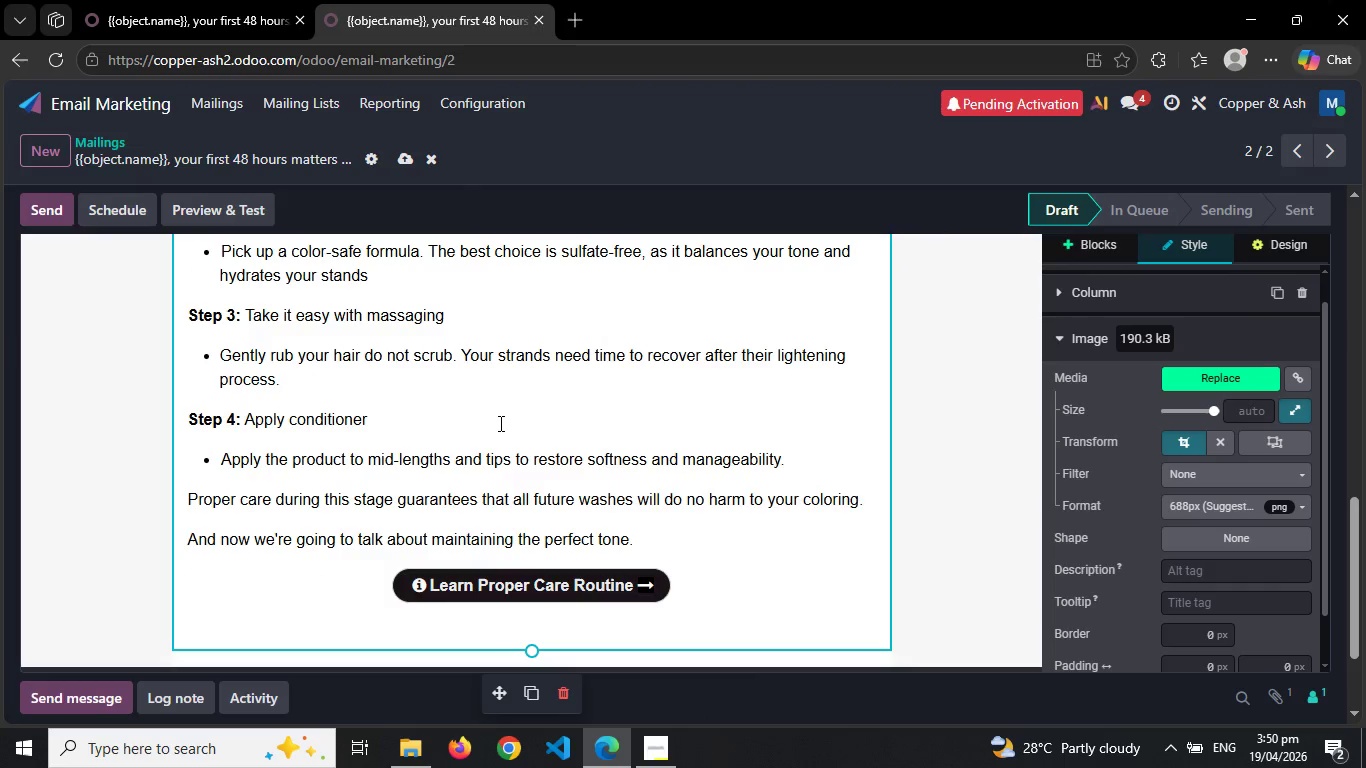 
left_click([993, 375])
 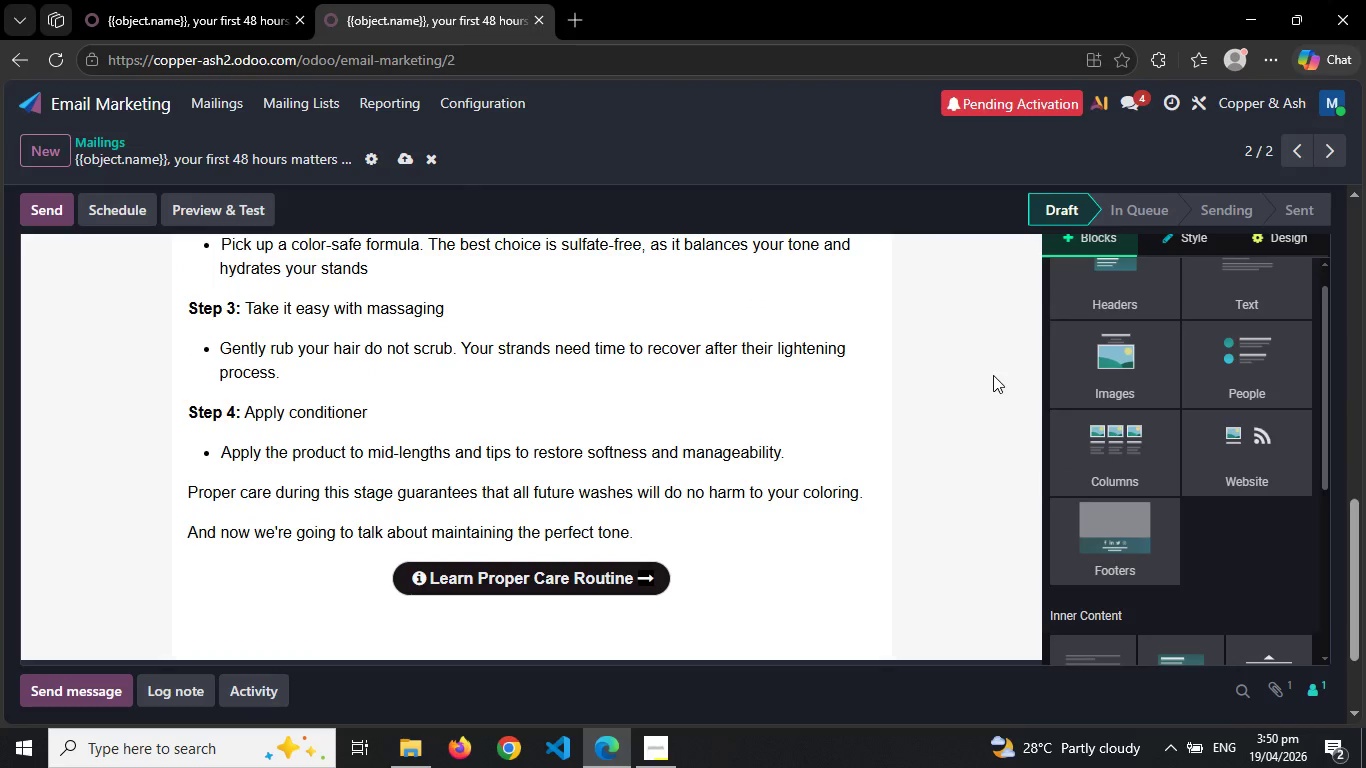 
left_click([147, 0])
 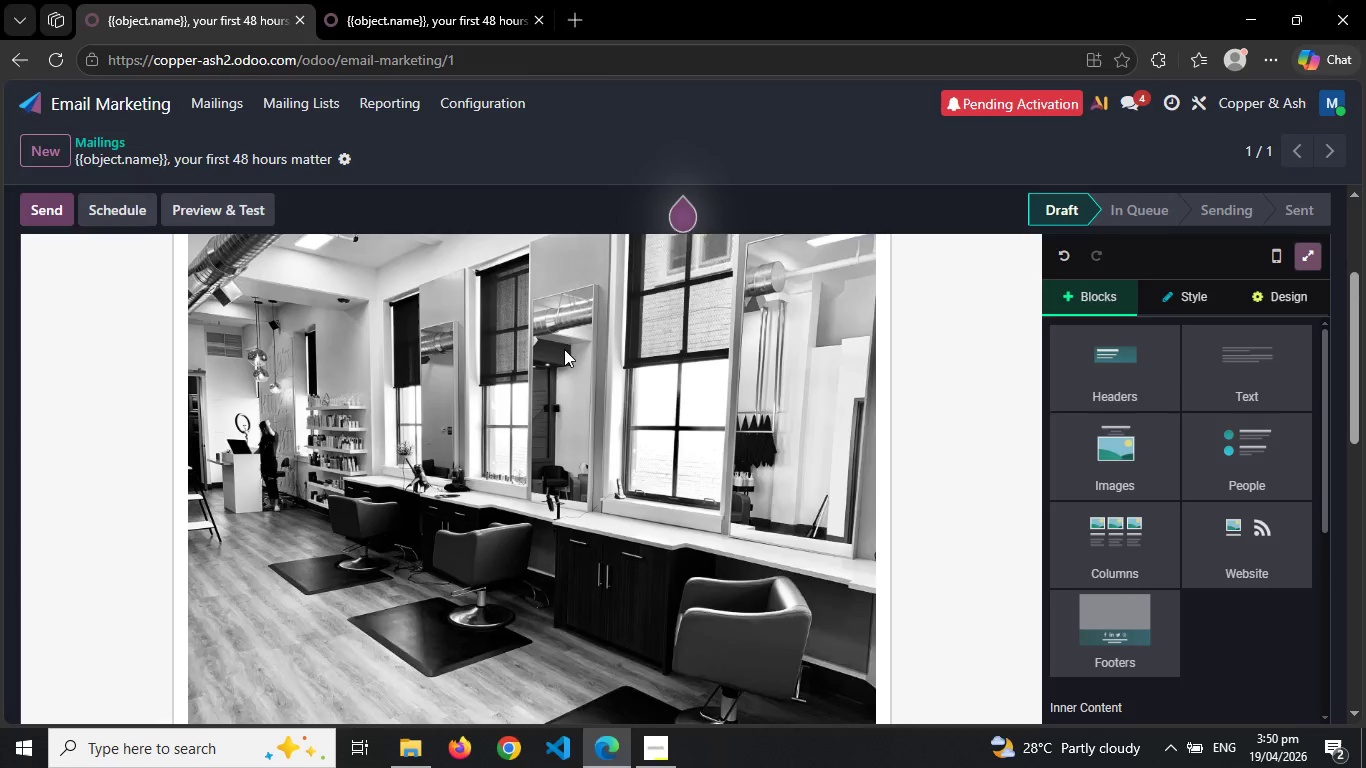 
left_click([561, 442])
 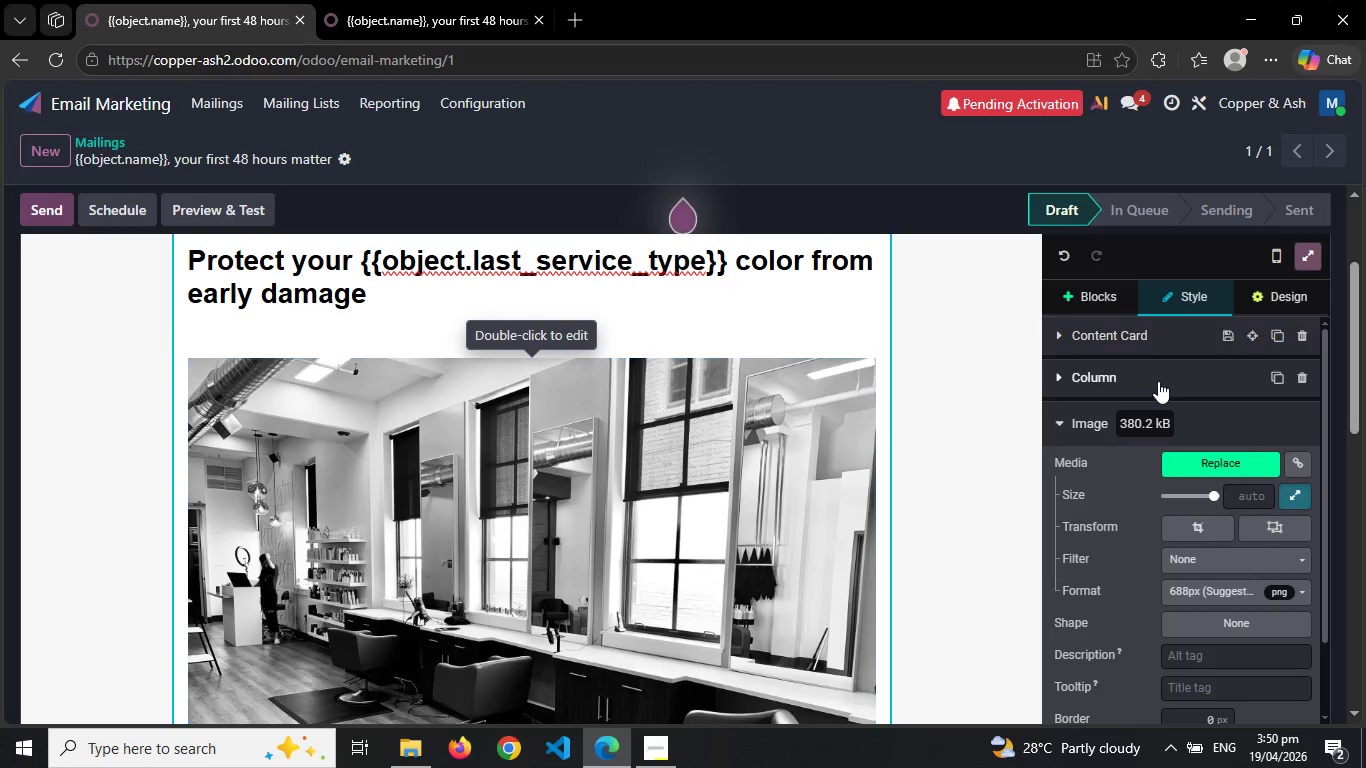 
mouse_move([1115, 567])
 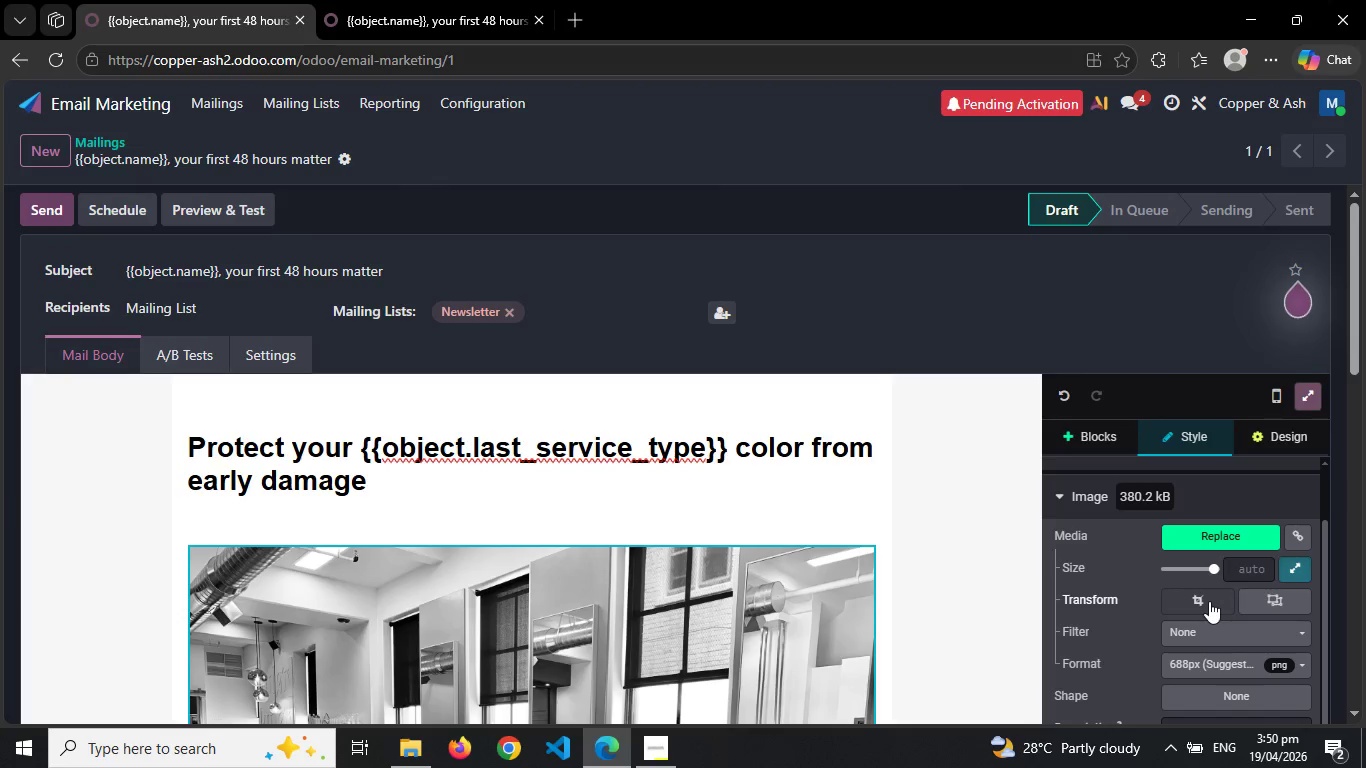 
left_click([1209, 601])
 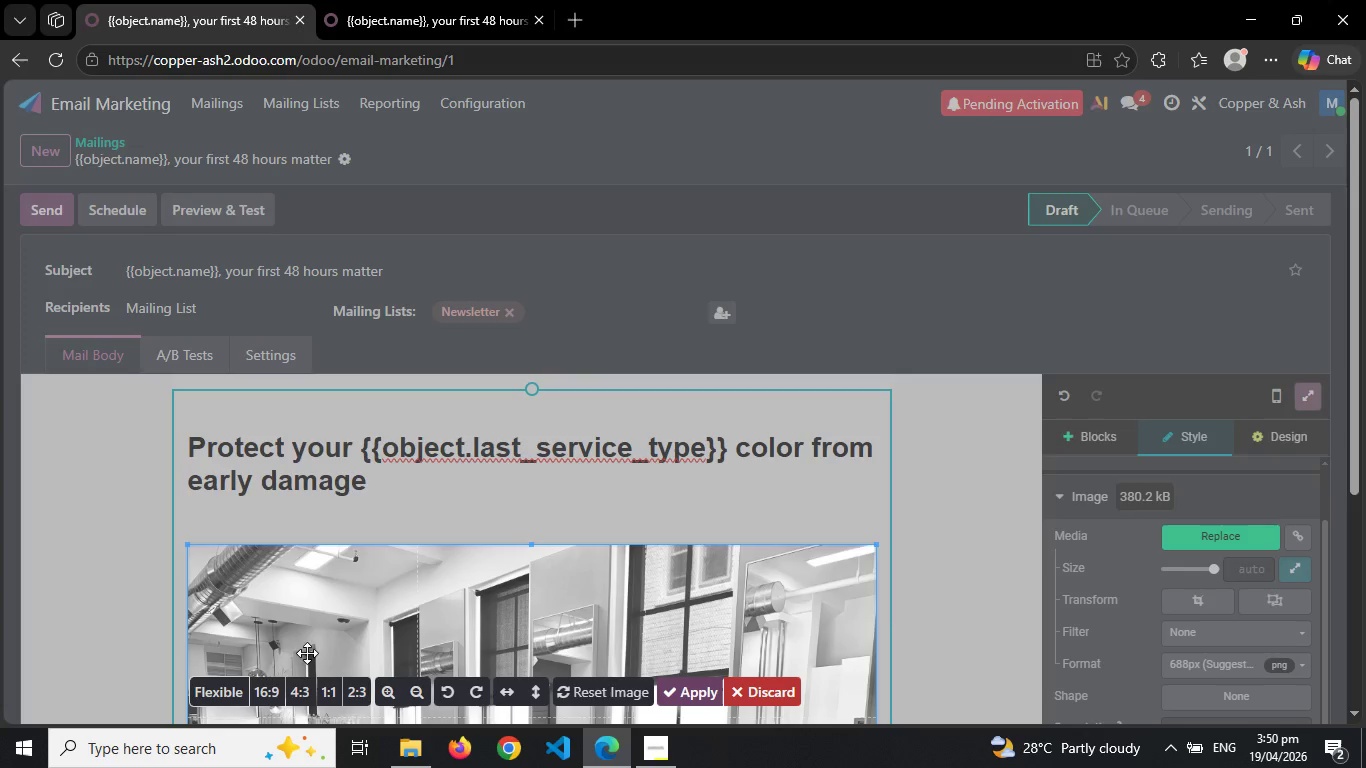 
left_click([274, 691])
 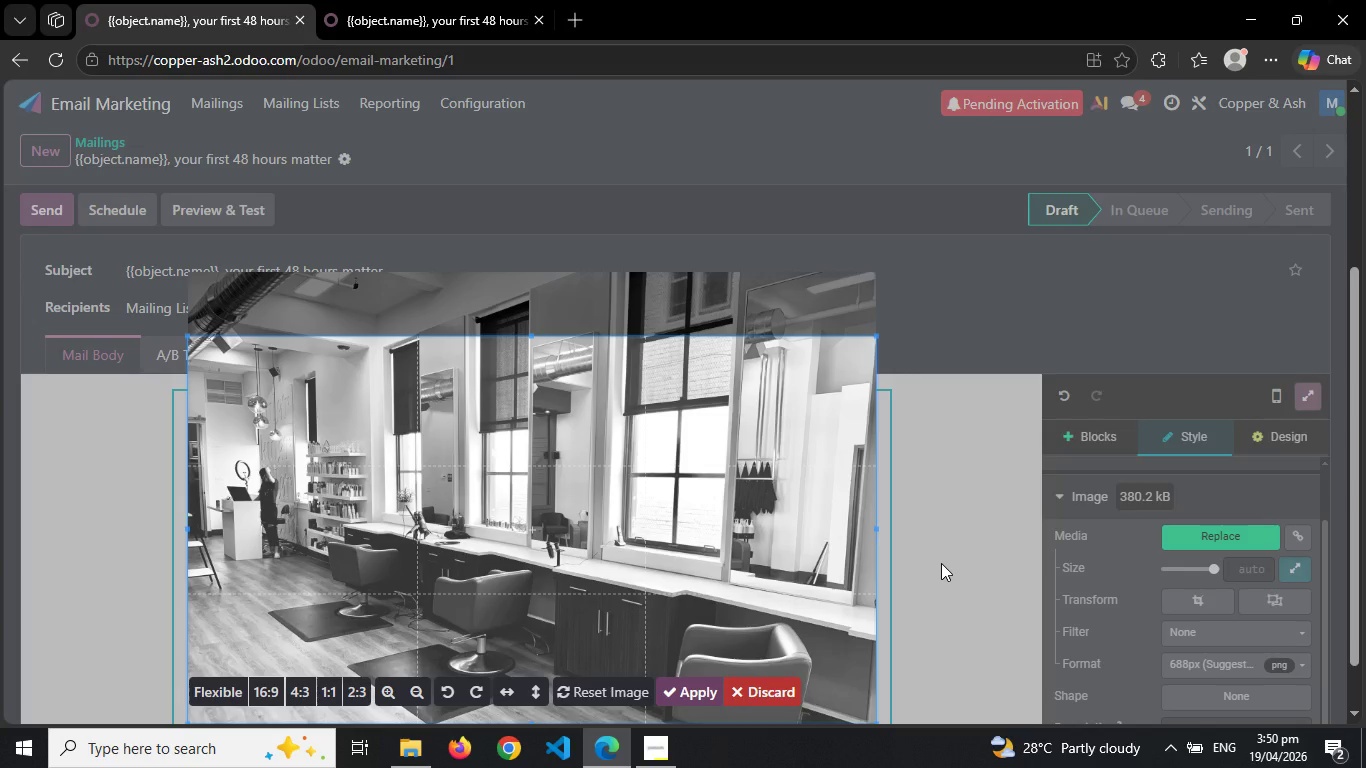 
wait(6.88)
 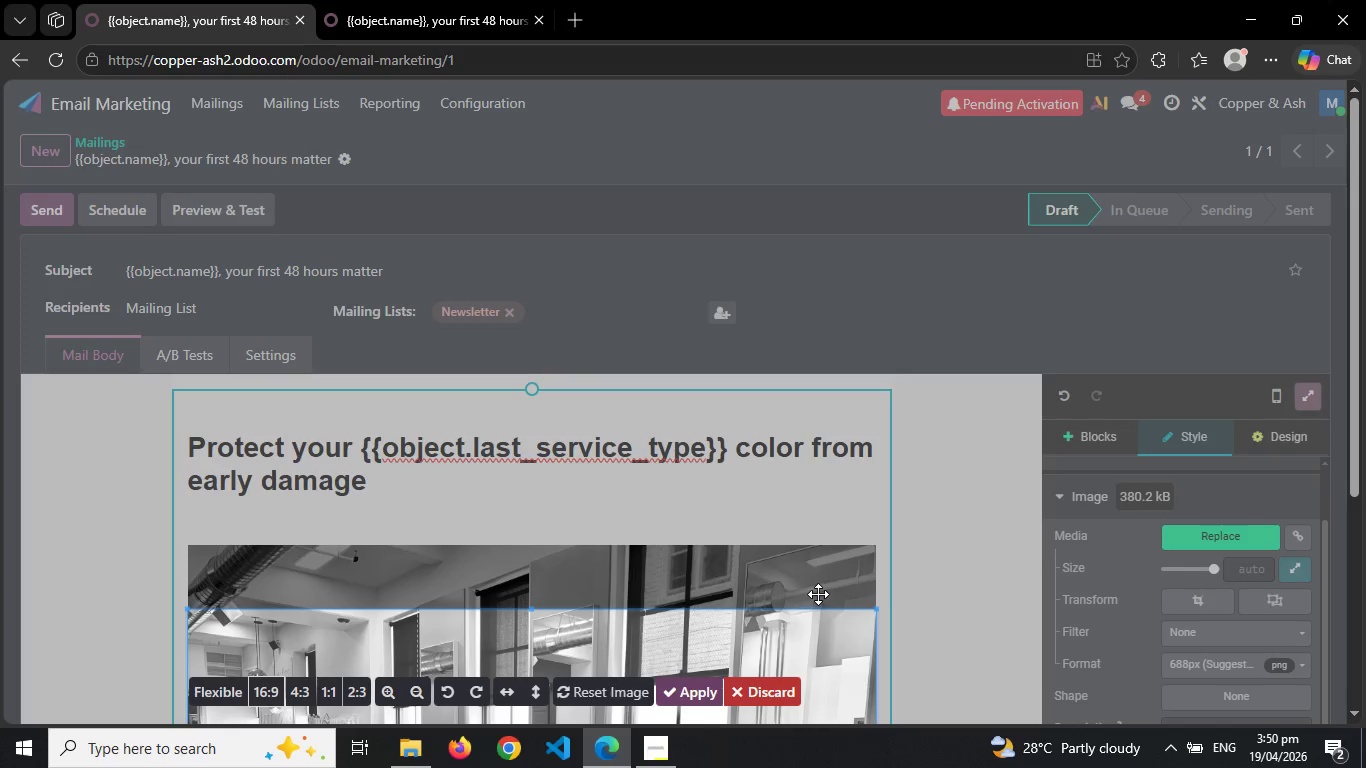 
left_click([698, 696])
 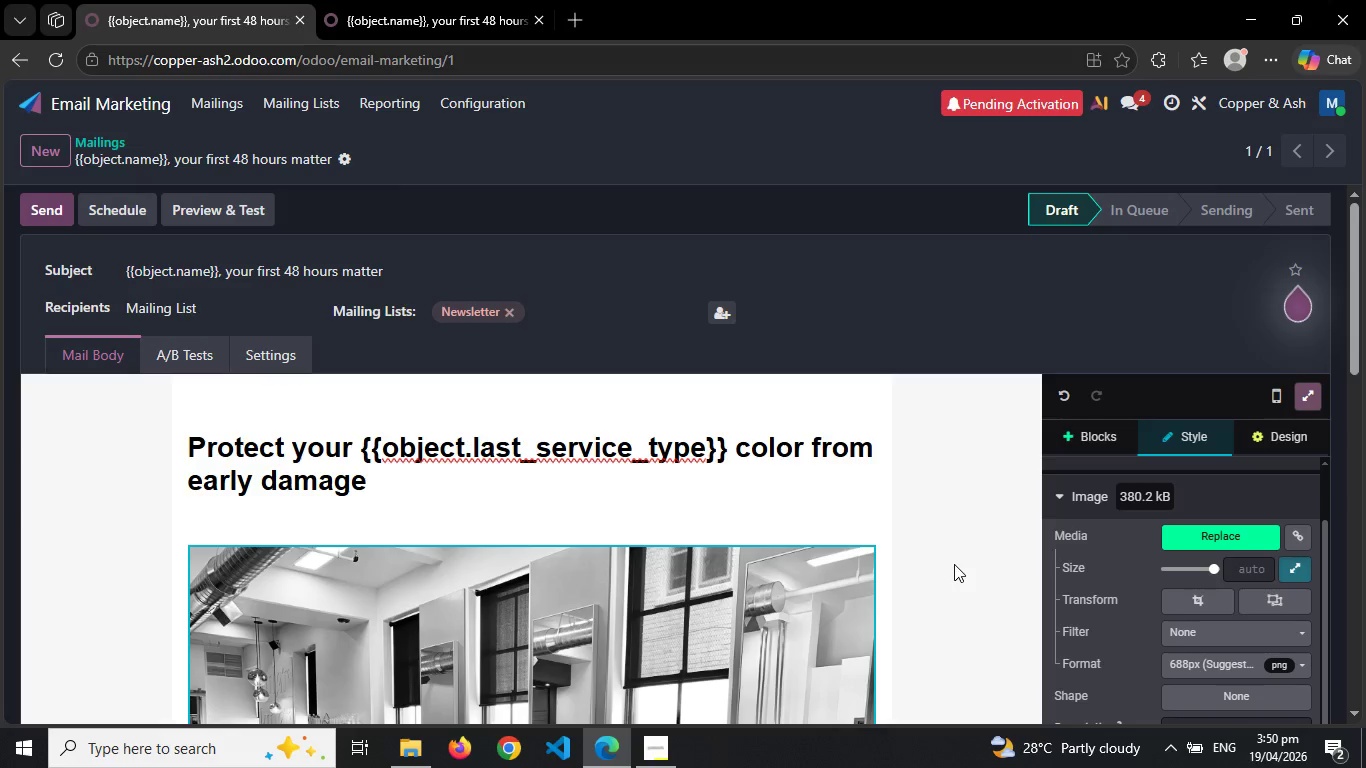 
left_click([954, 564])
 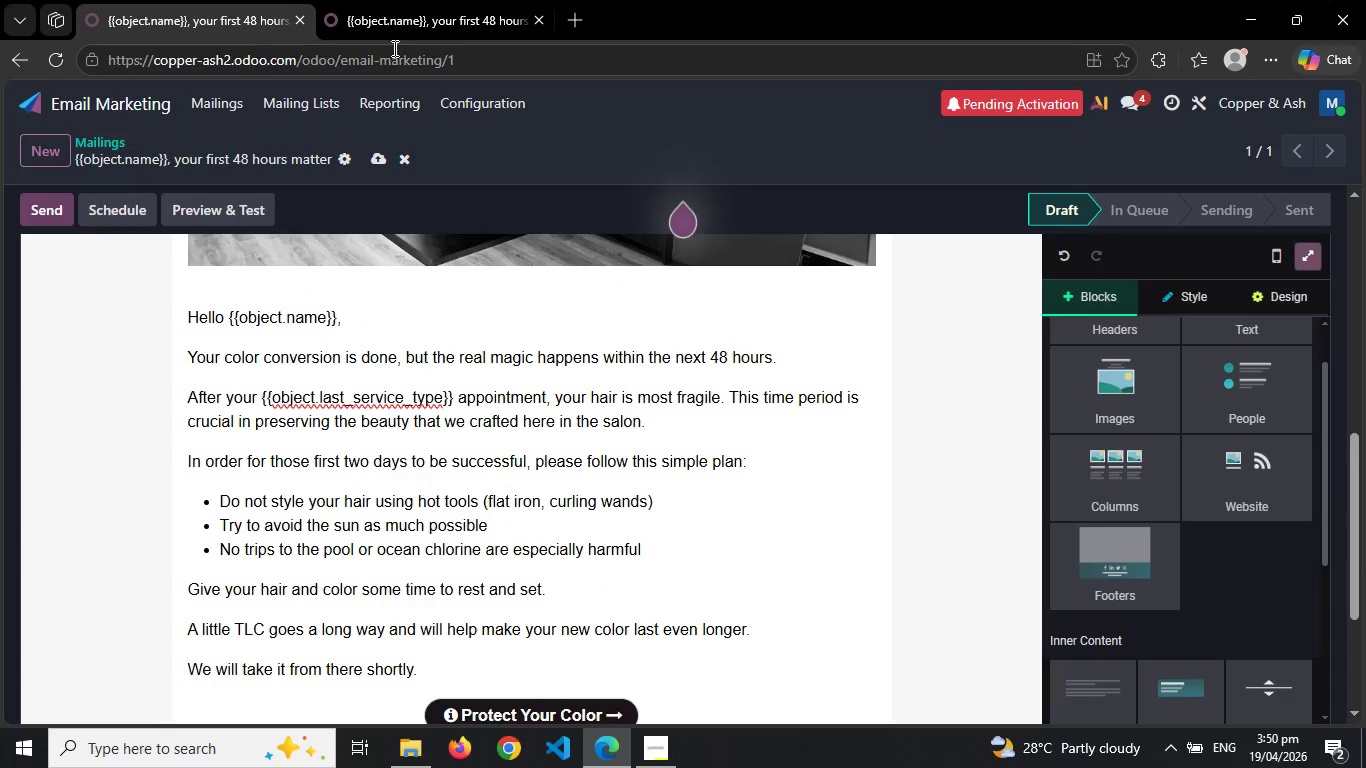 
wait(6.44)
 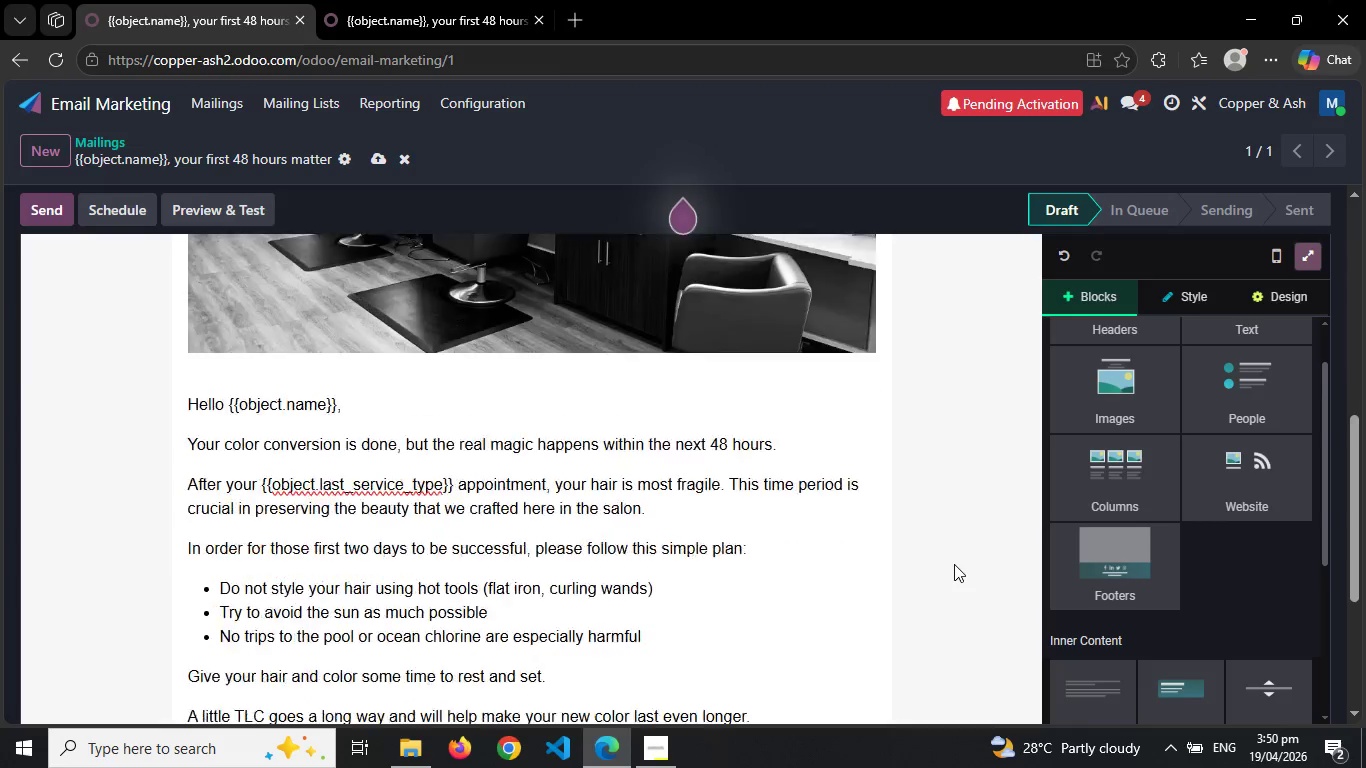 
double_click([388, 58])
 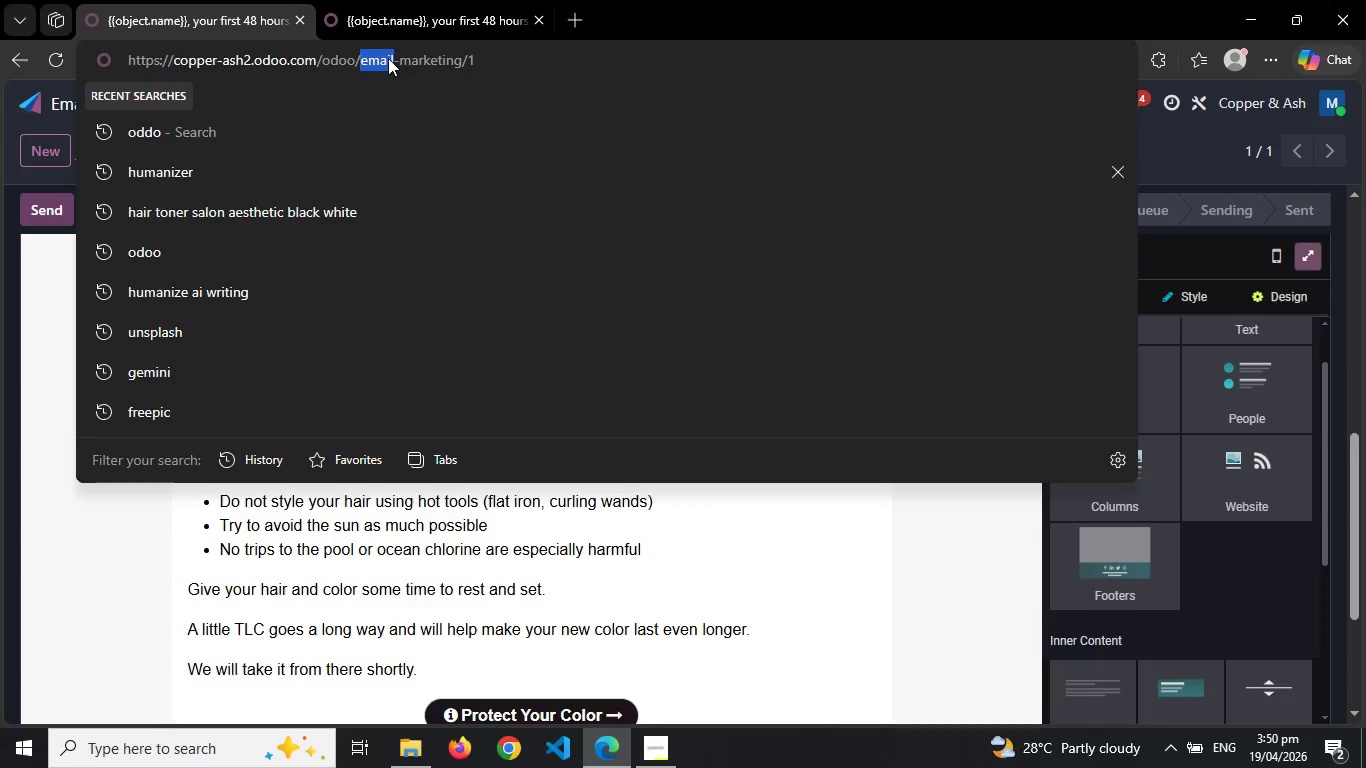 
key(Control+A)
 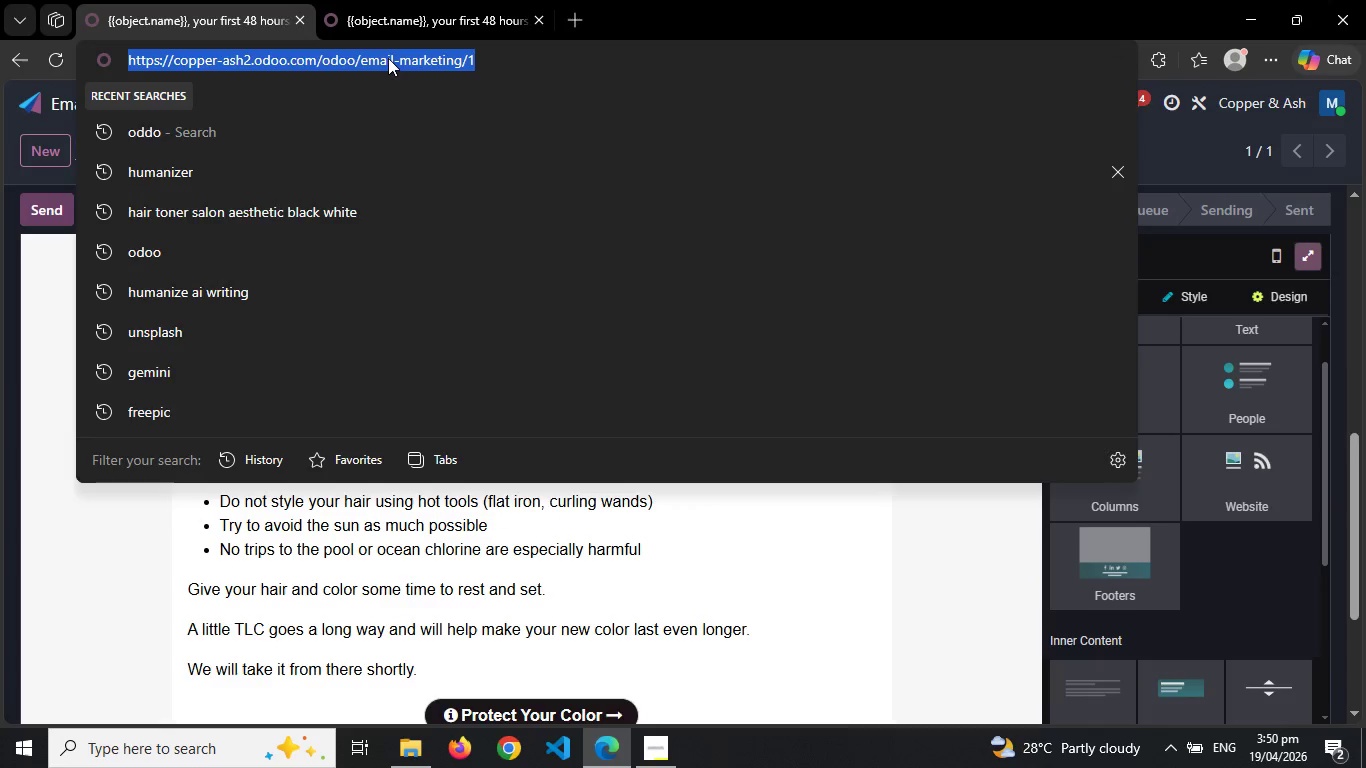 
key(Control+C)
 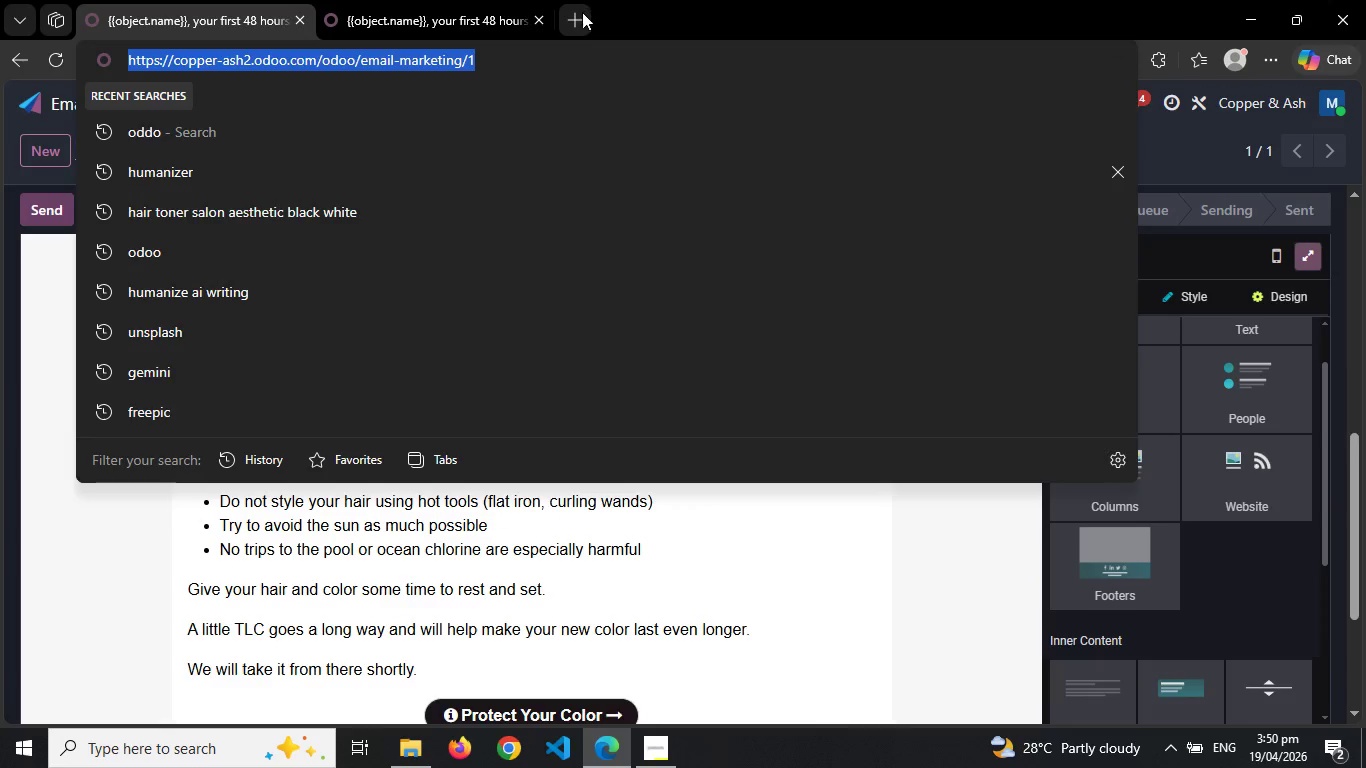 
left_click([582, 18])
 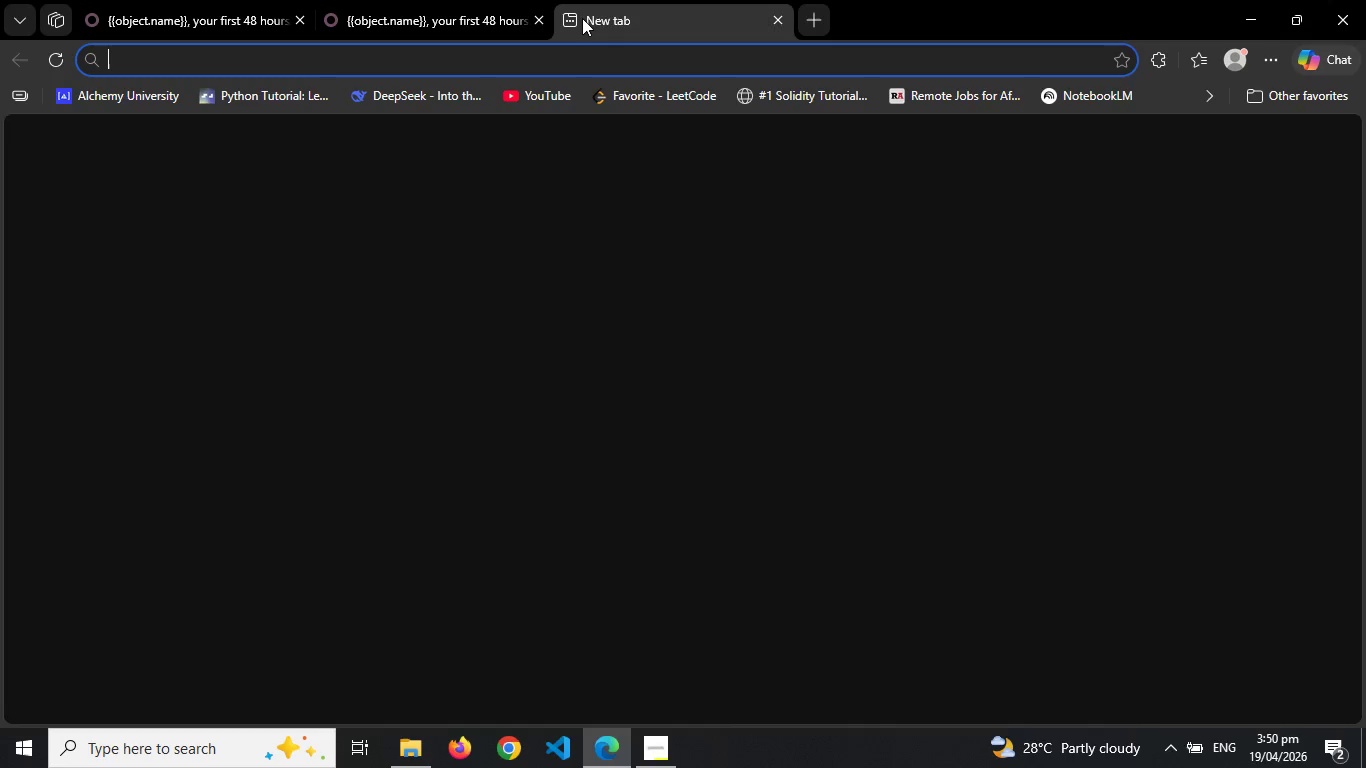 
key(Control+V)
 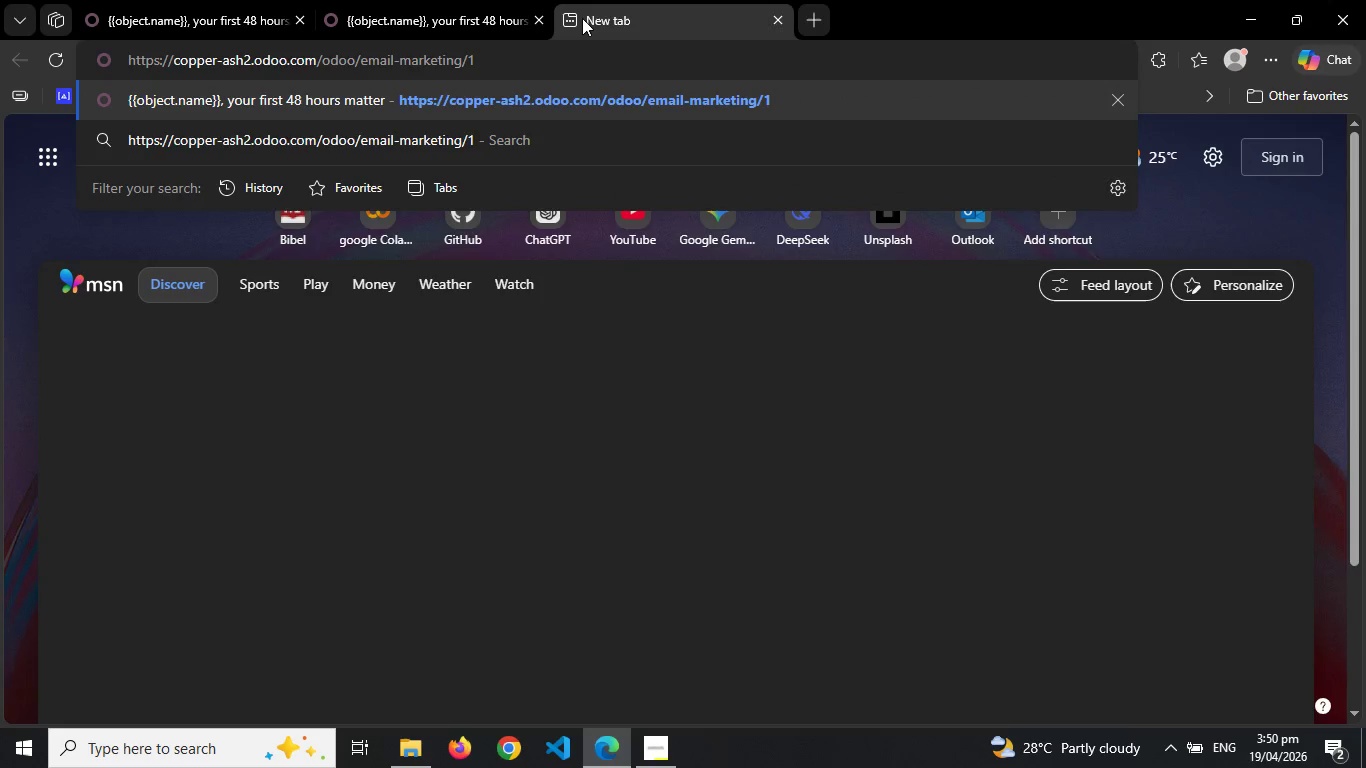 
key(Enter)
 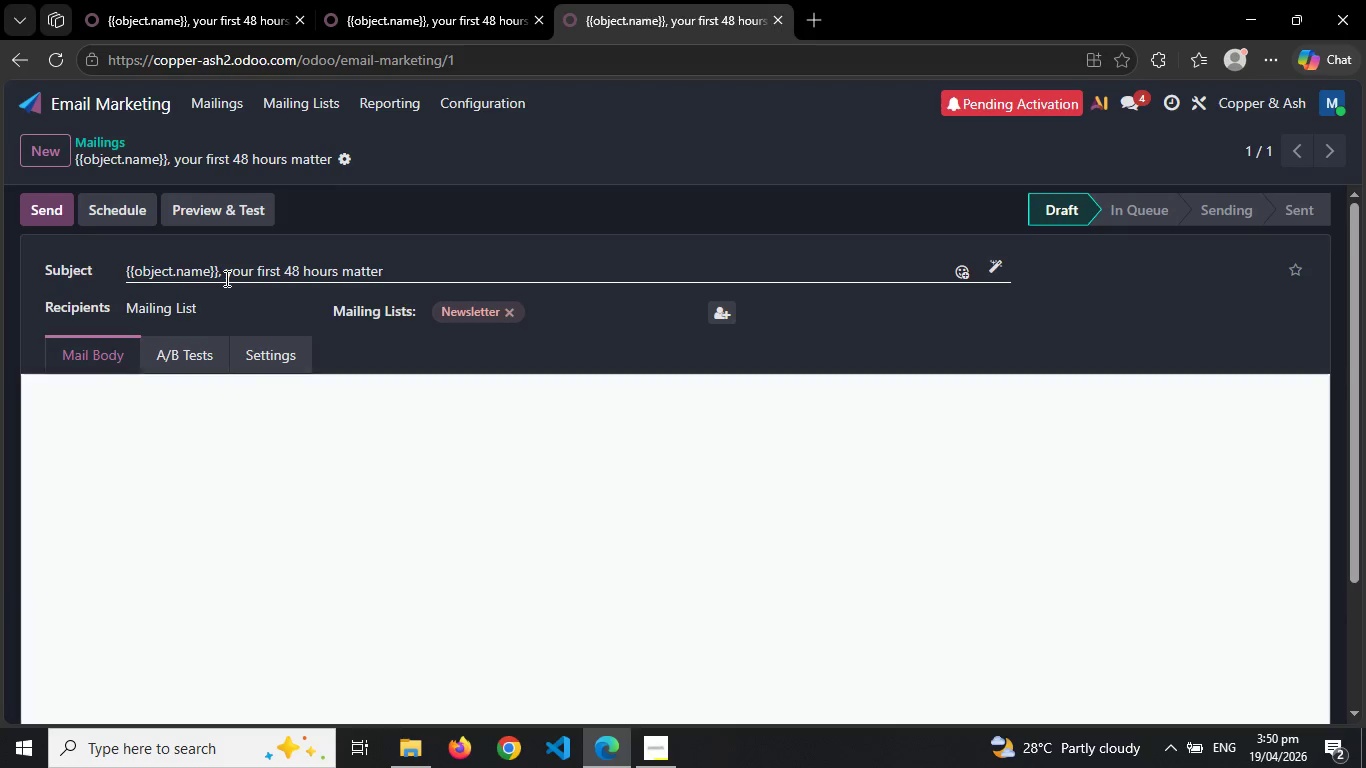 
wait(6.73)
 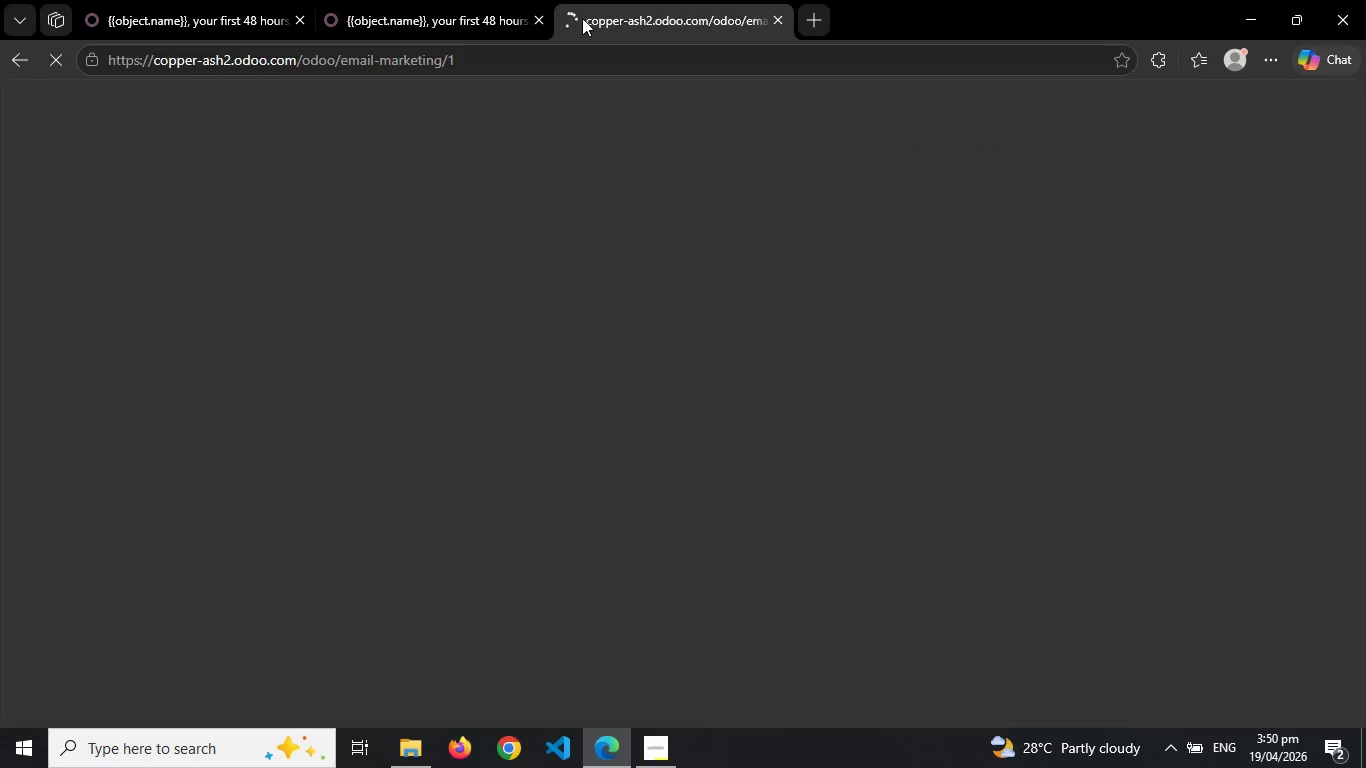 
left_click([34, 144])
 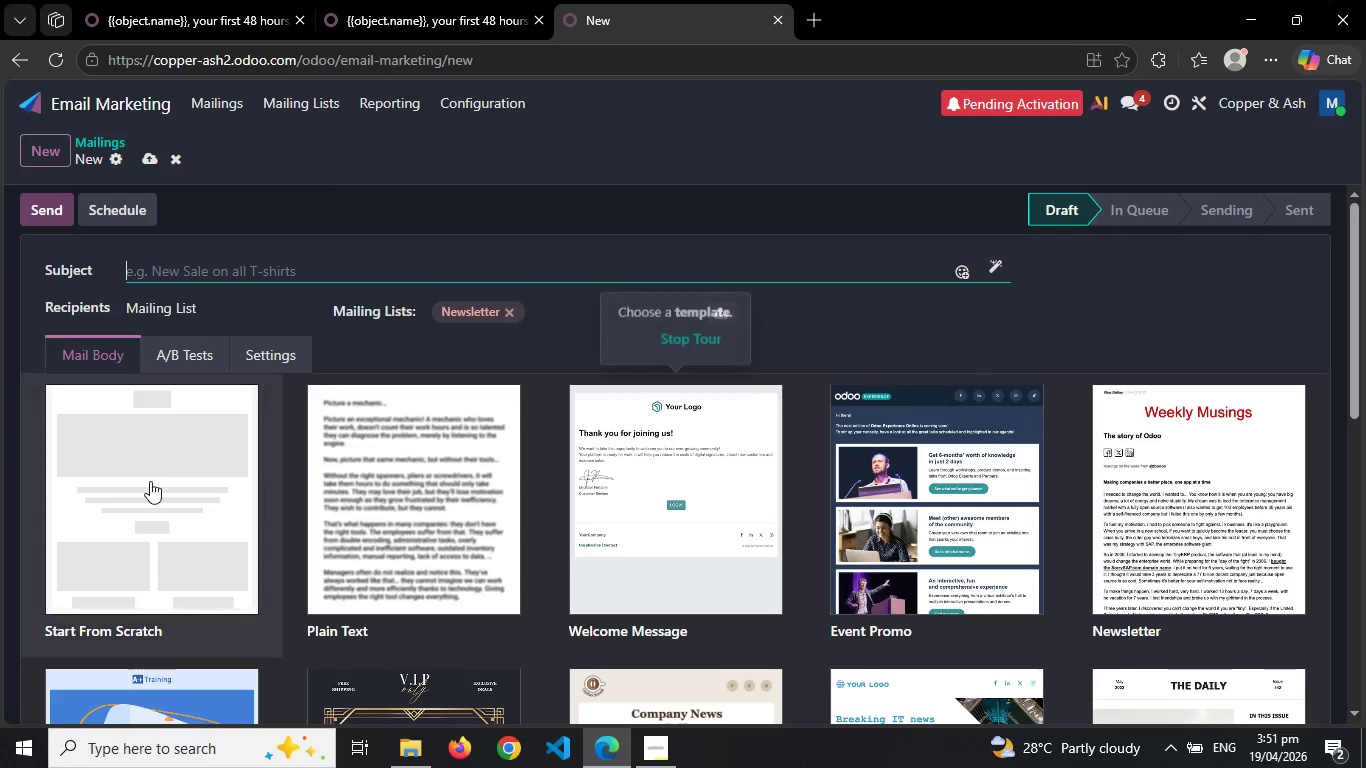 
left_click([150, 482])
 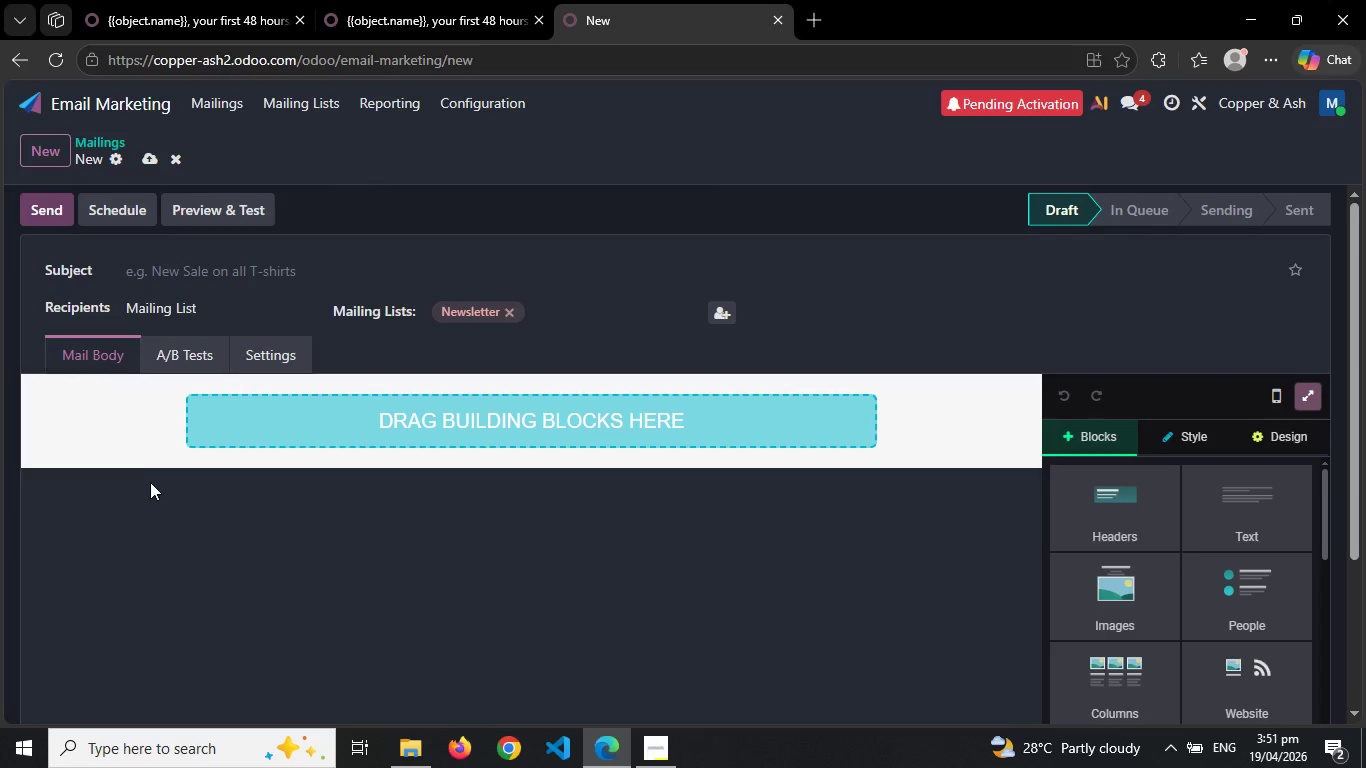 
left_click([185, 272])
 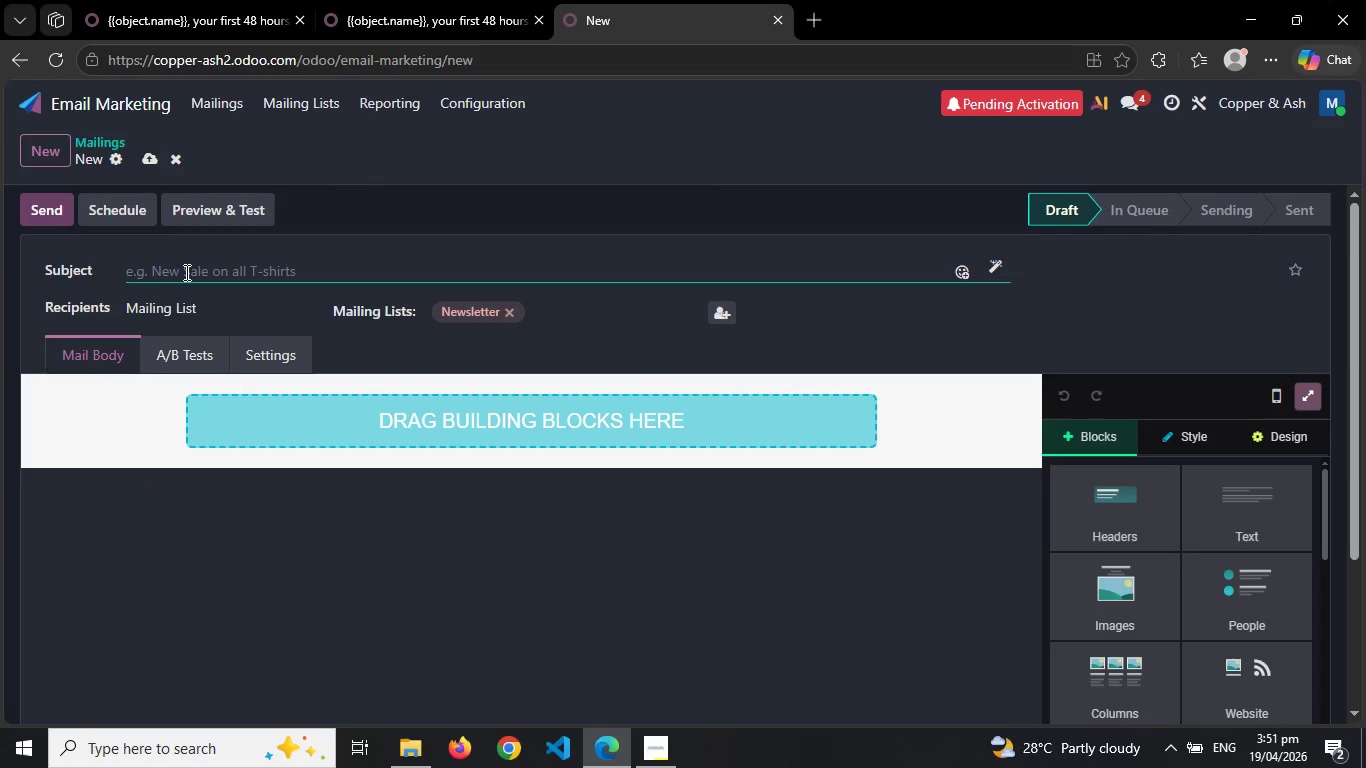 
key(Shift+BracketLeft)
 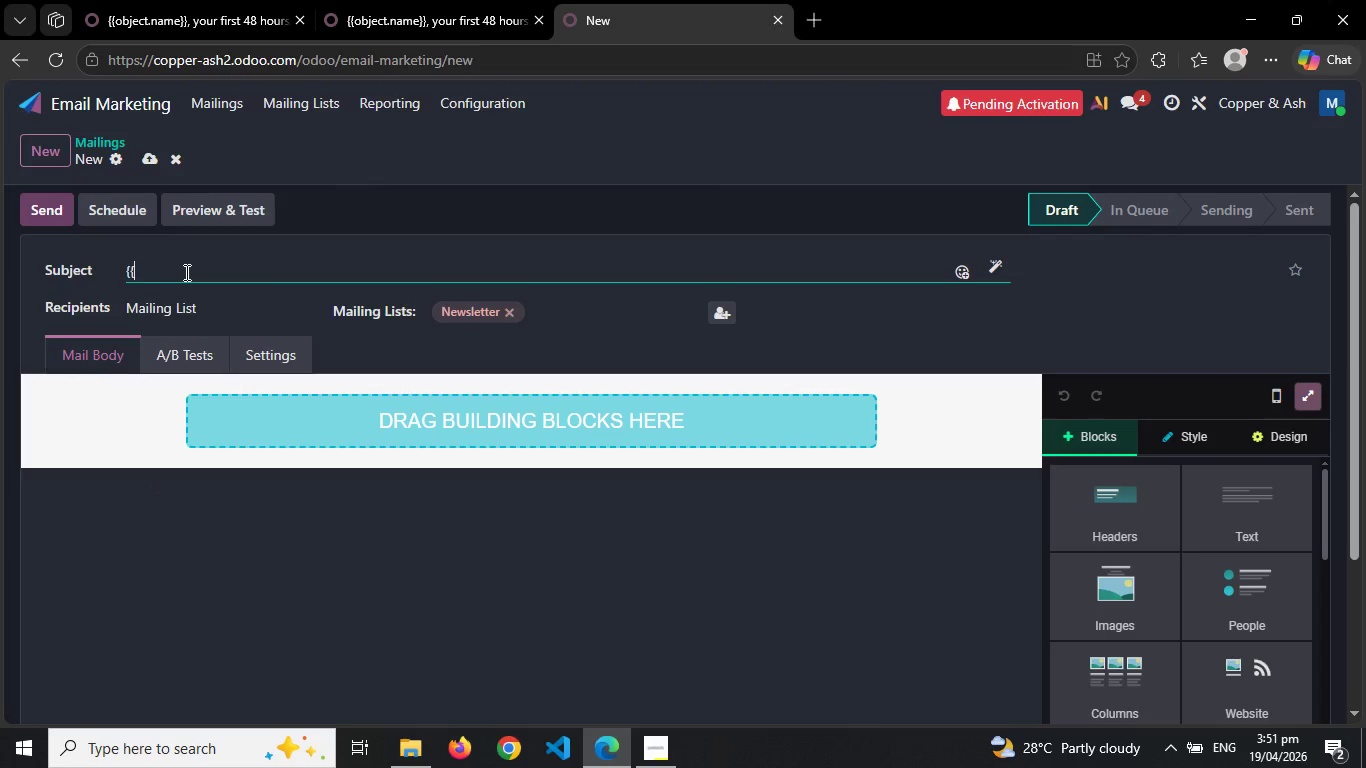 
key(Shift+BracketLeft)
 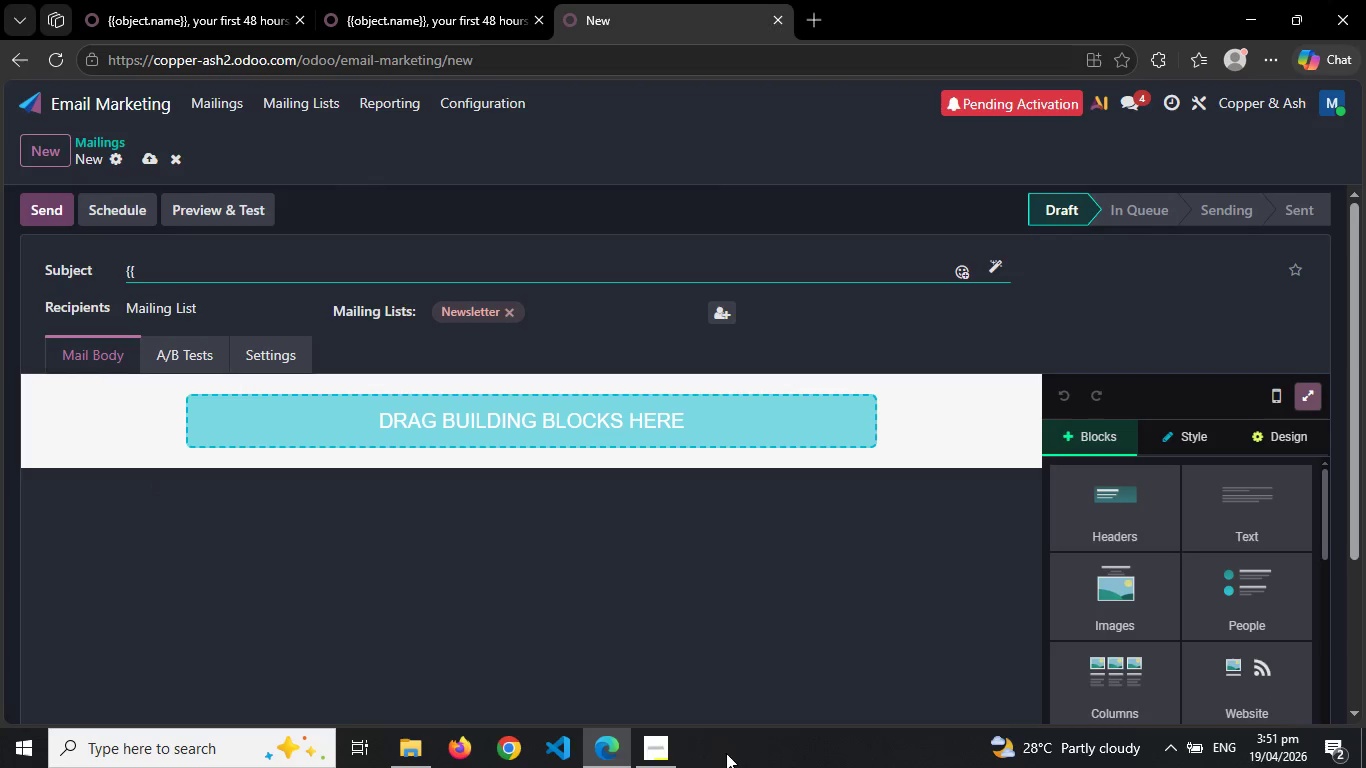 
left_click([659, 734])